 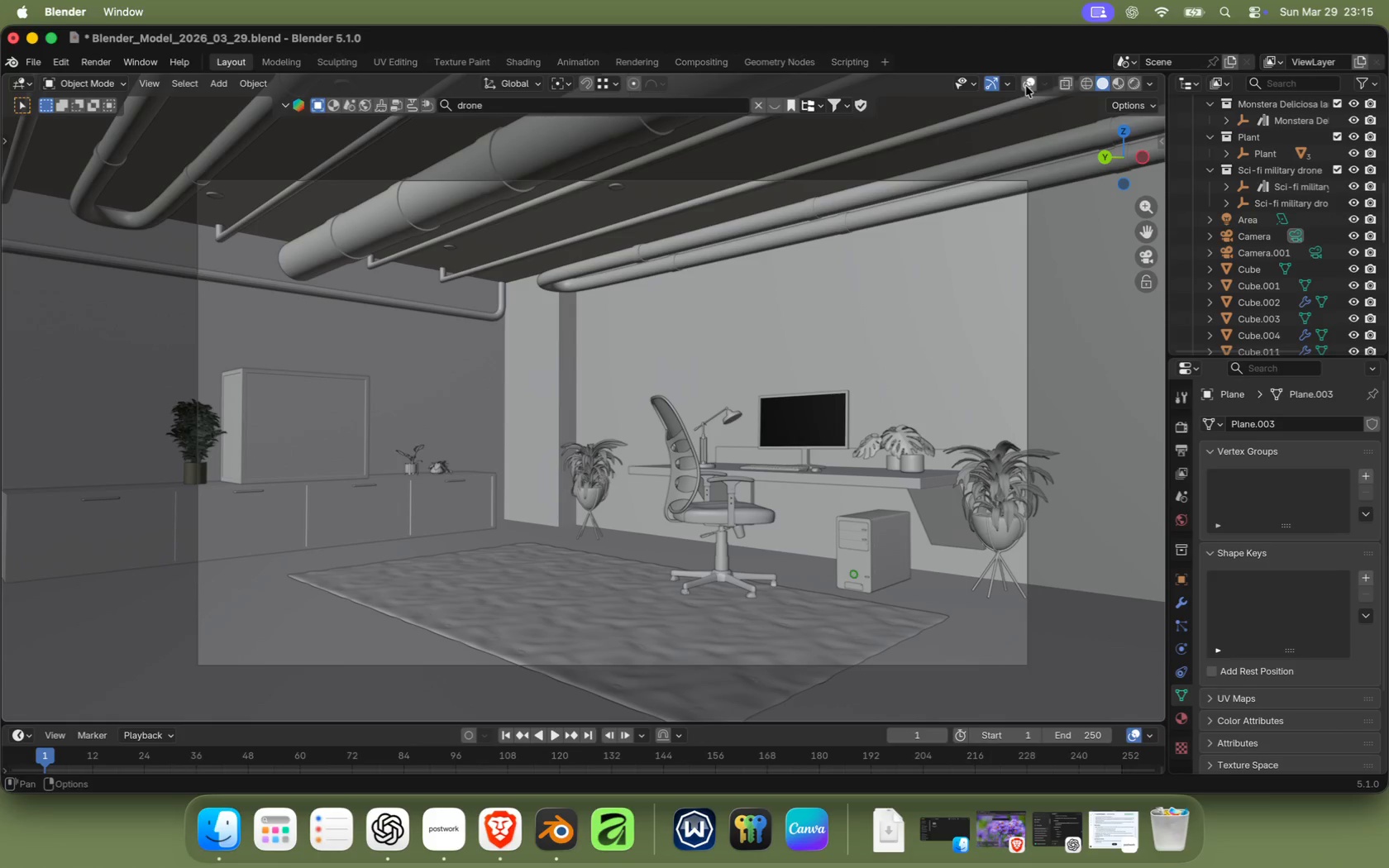 
left_click([1029, 85])
 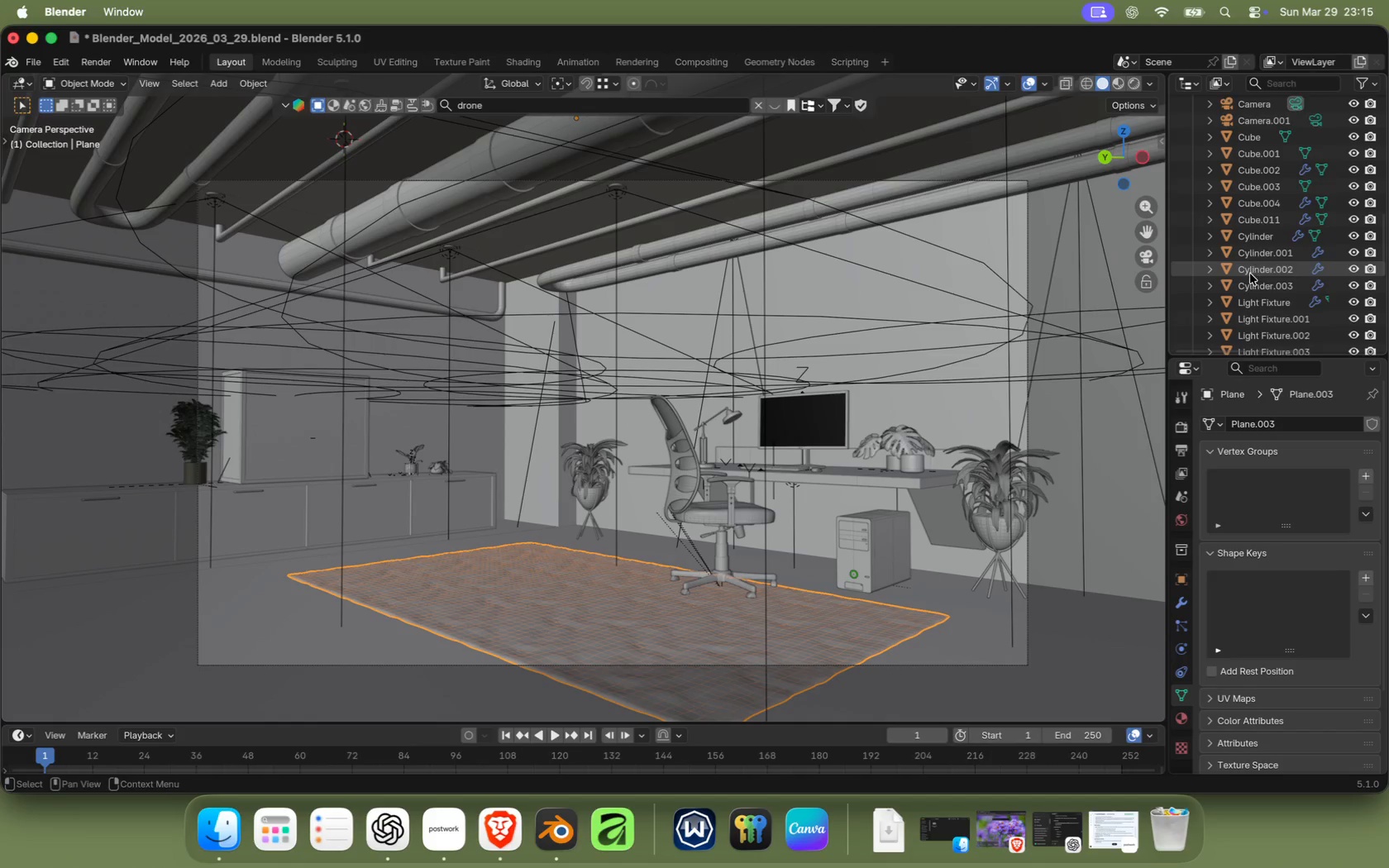 
scroll: coordinate [1250, 276], scroll_direction: down, amount: 15.0
 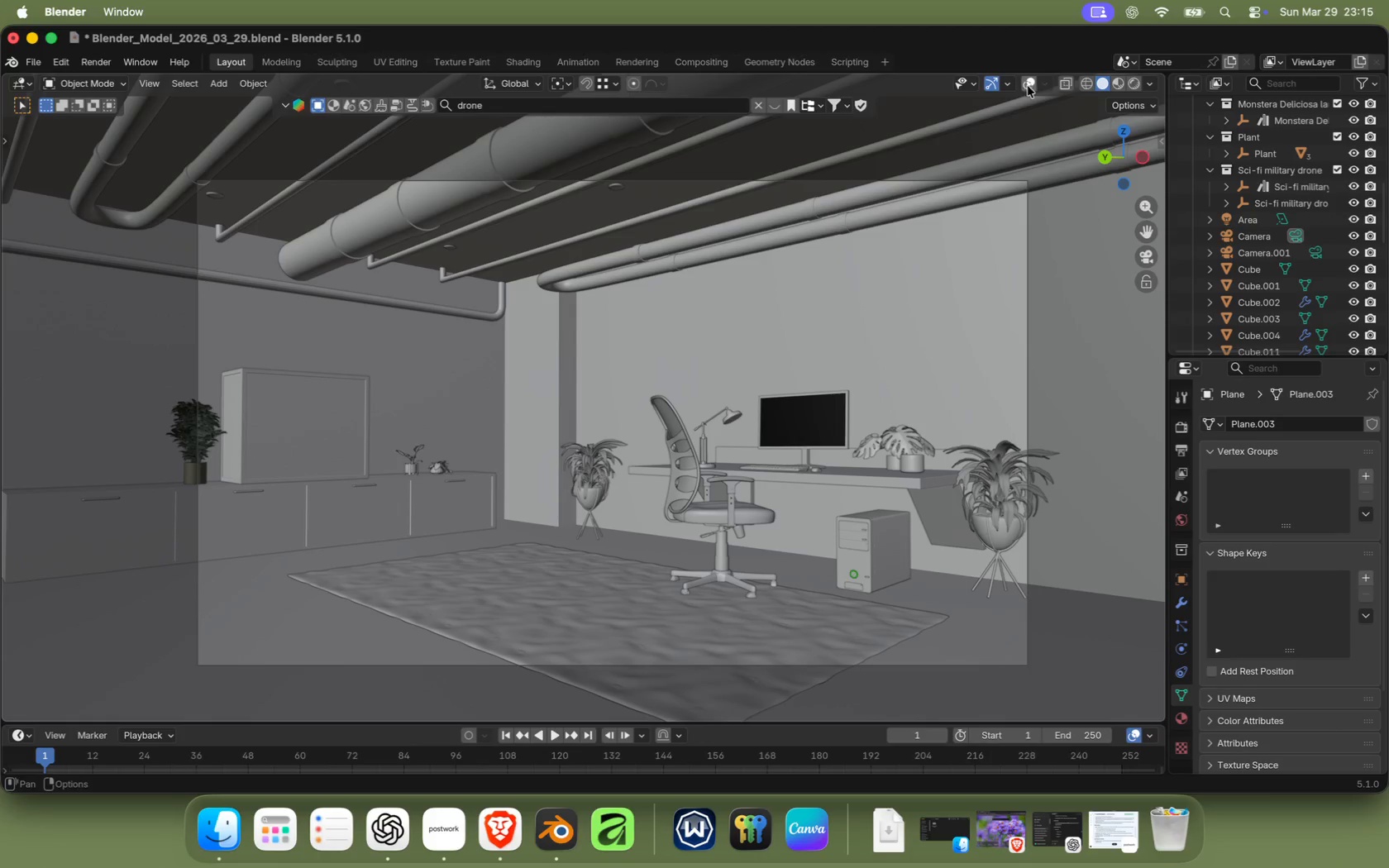 
double_click([1248, 286])
 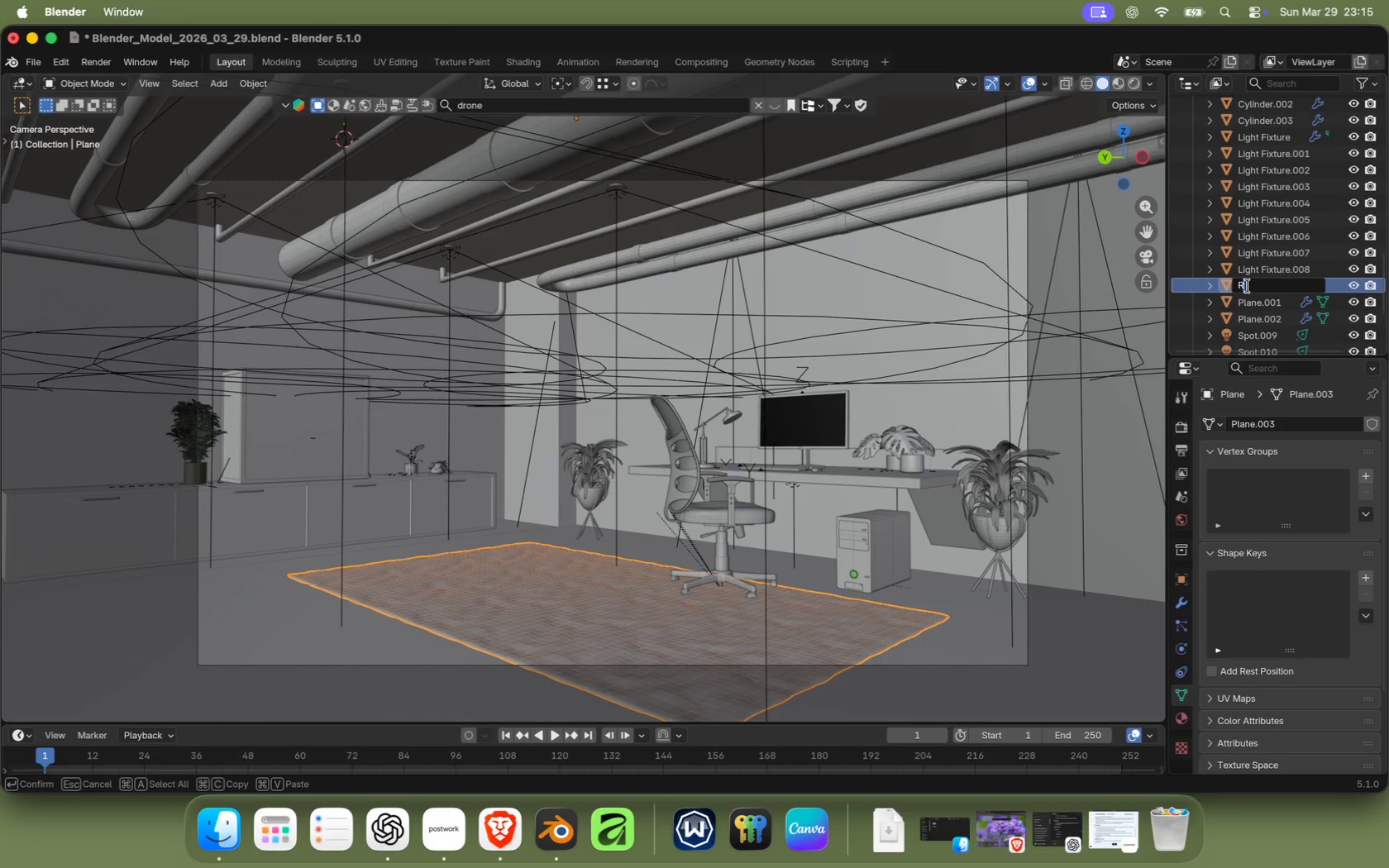 
type(Rug)
 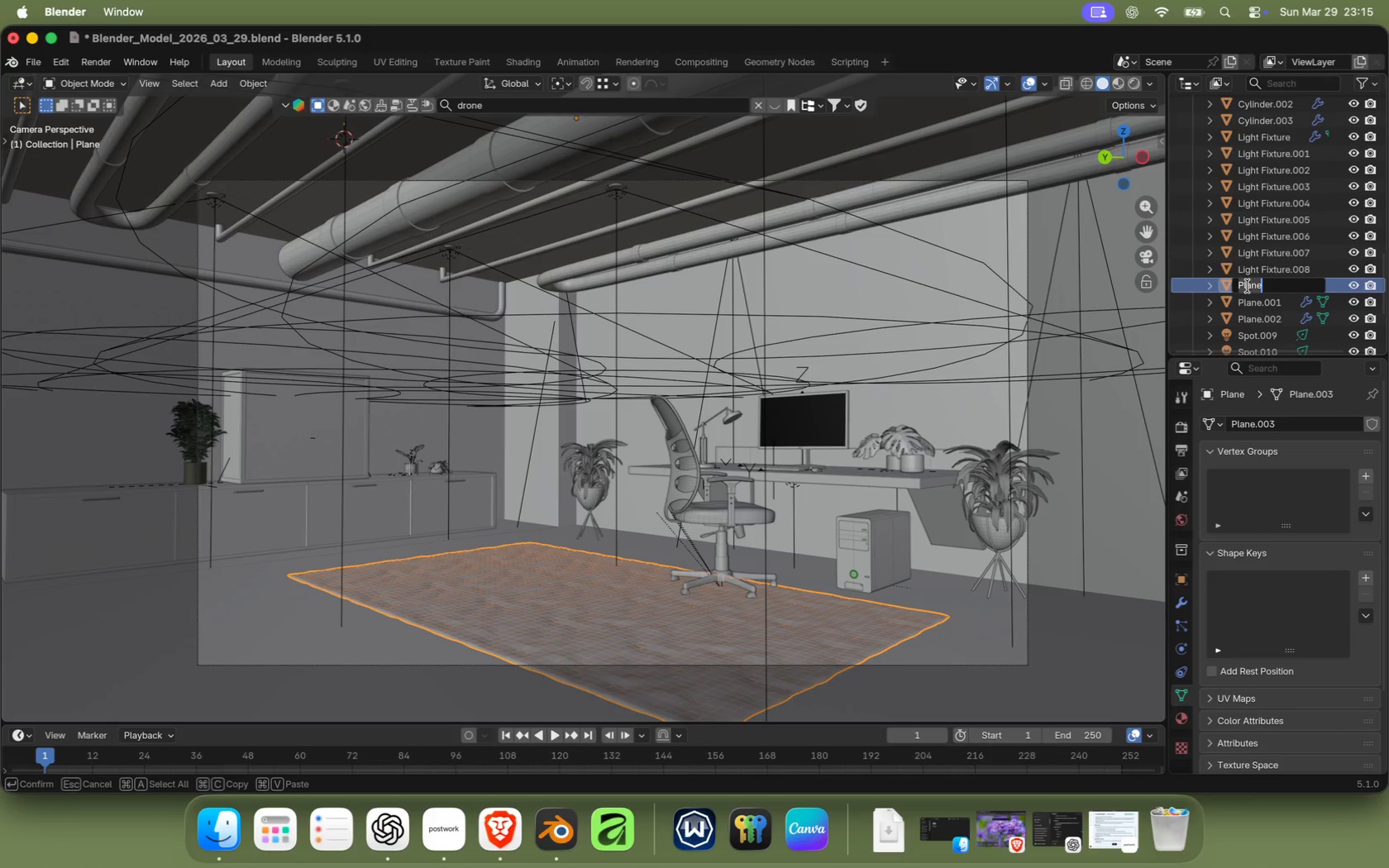 
key(Enter)
 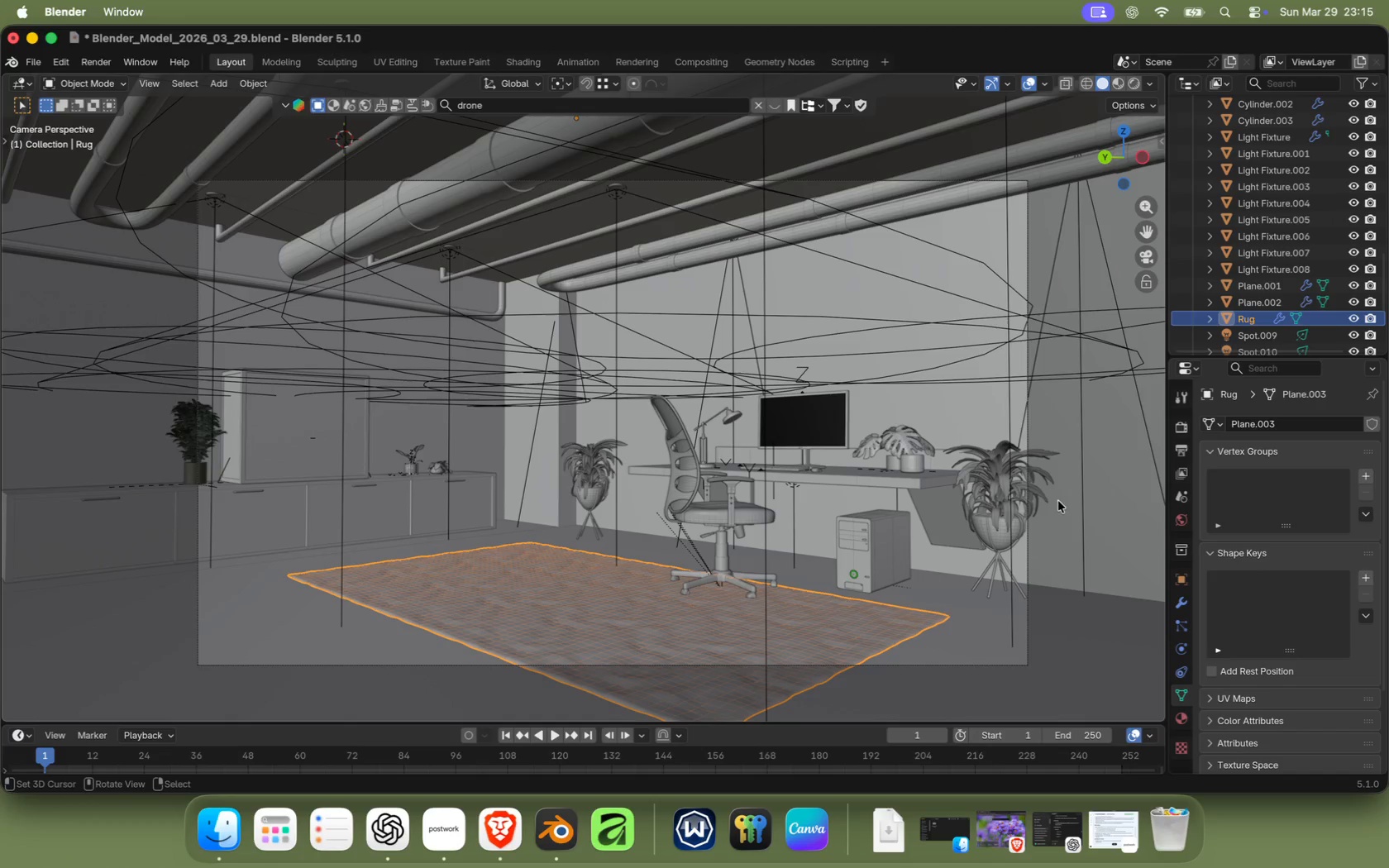 
right_click([969, 615])
 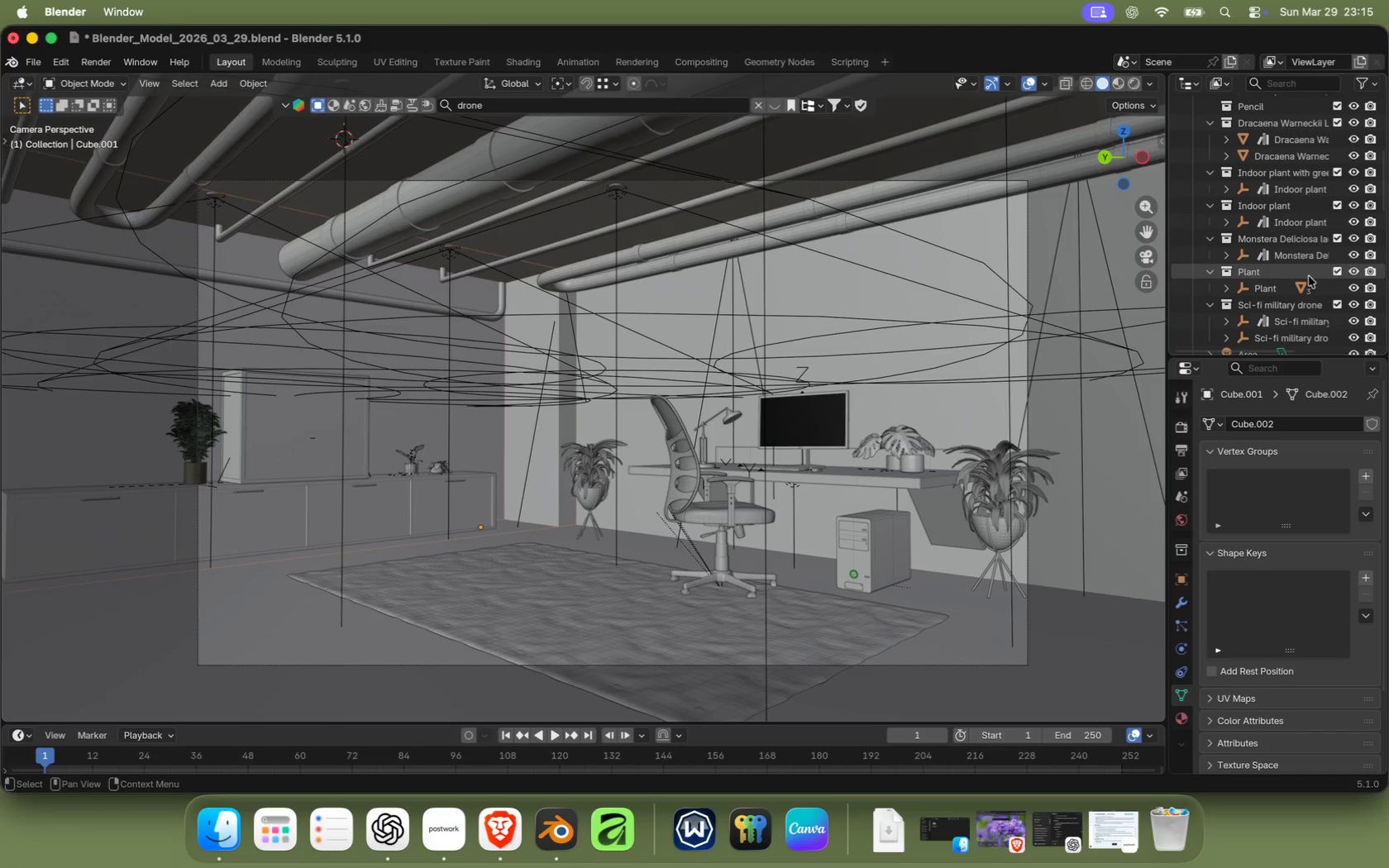 
scroll: coordinate [1309, 276], scroll_direction: up, amount: 15.0
 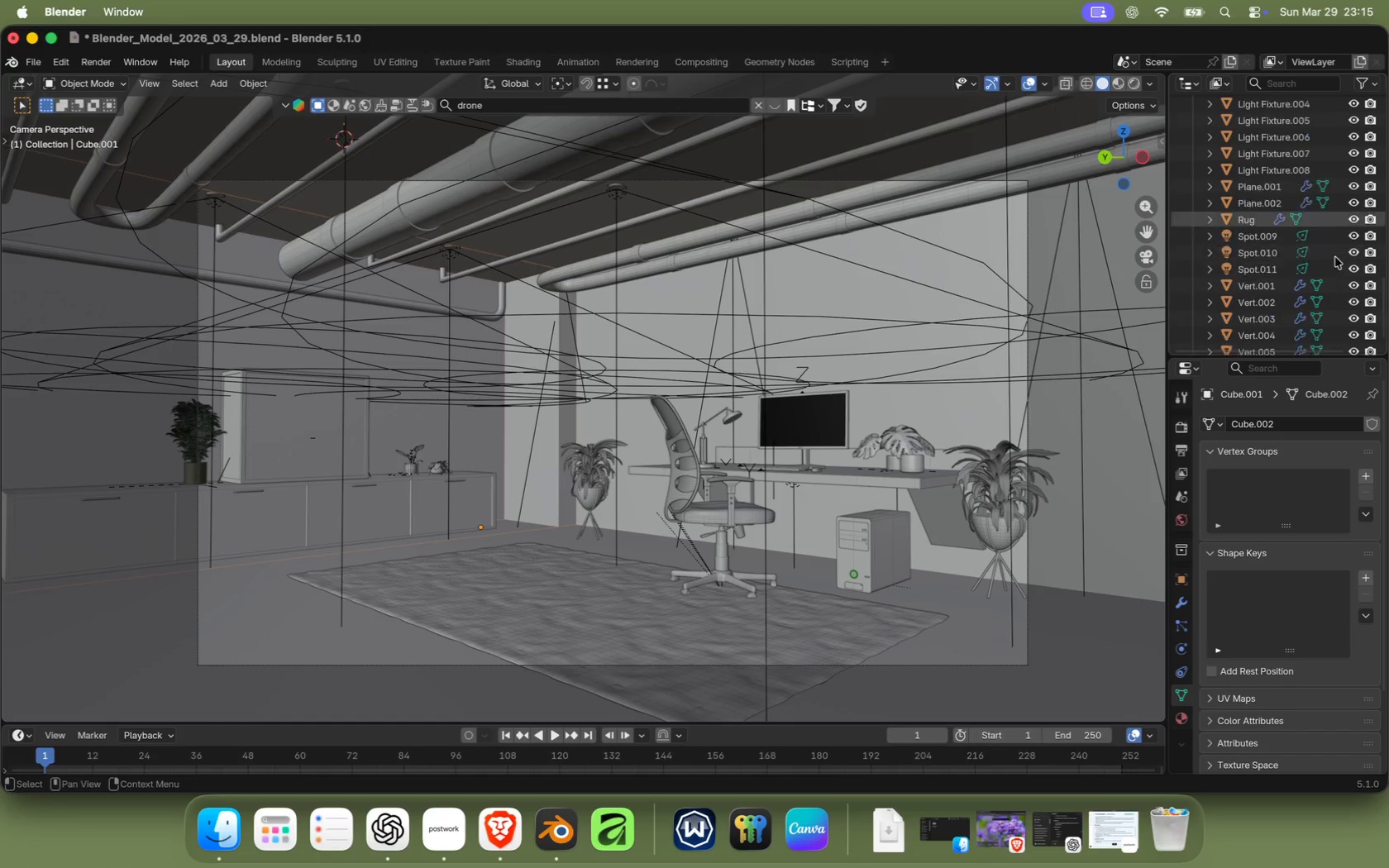 
double_click([1247, 291])
 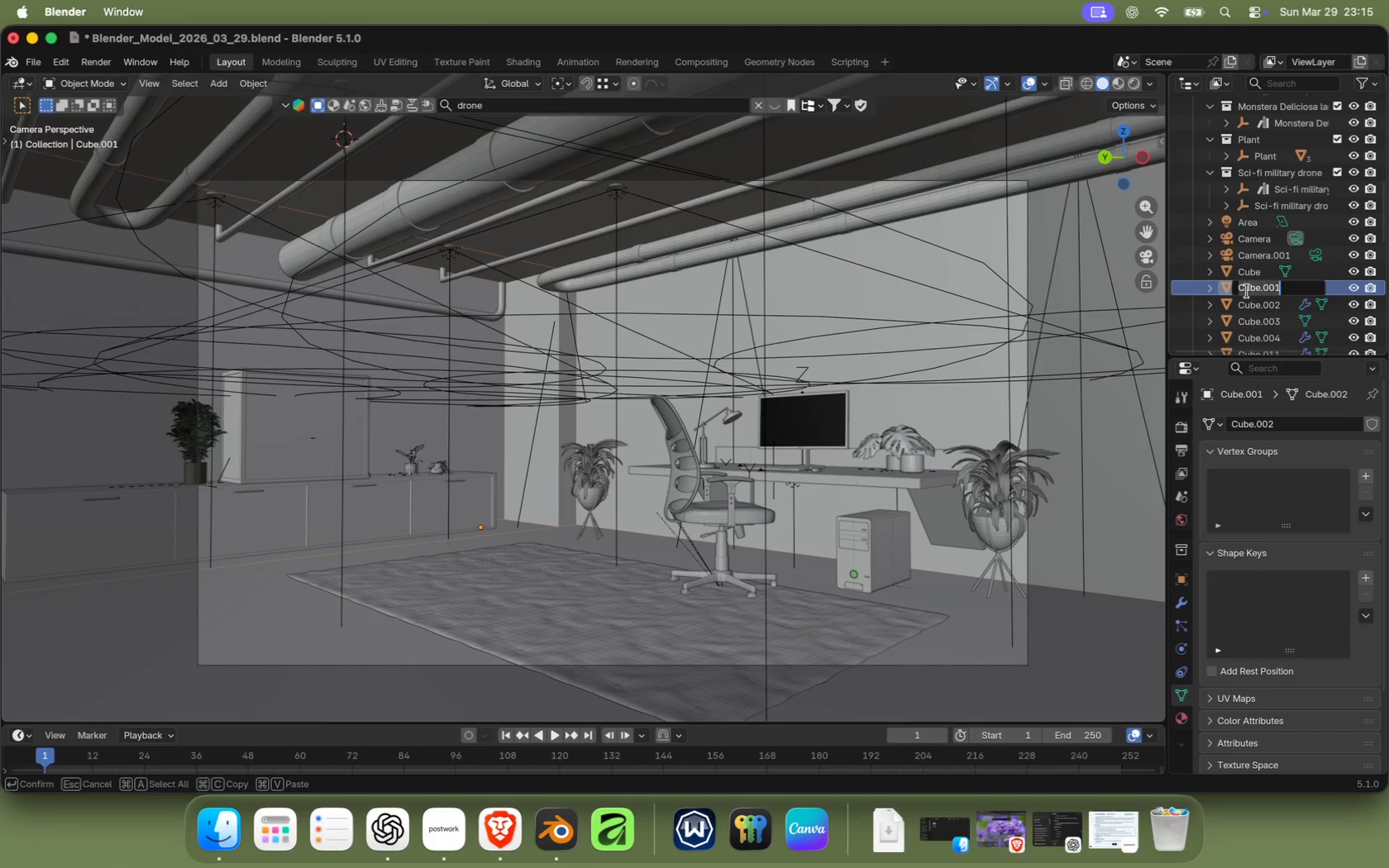 
type(Building)
 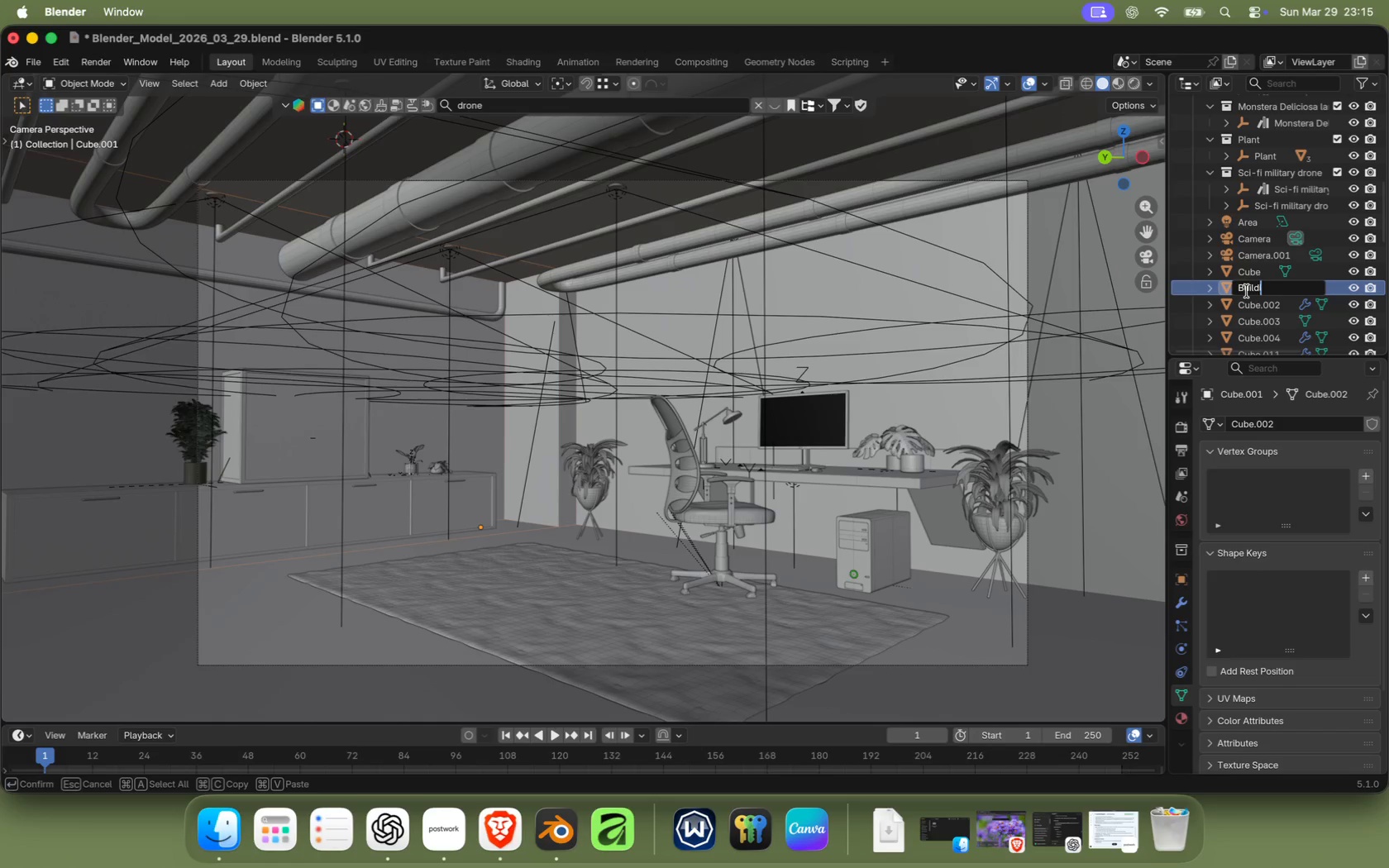 
key(Enter)
 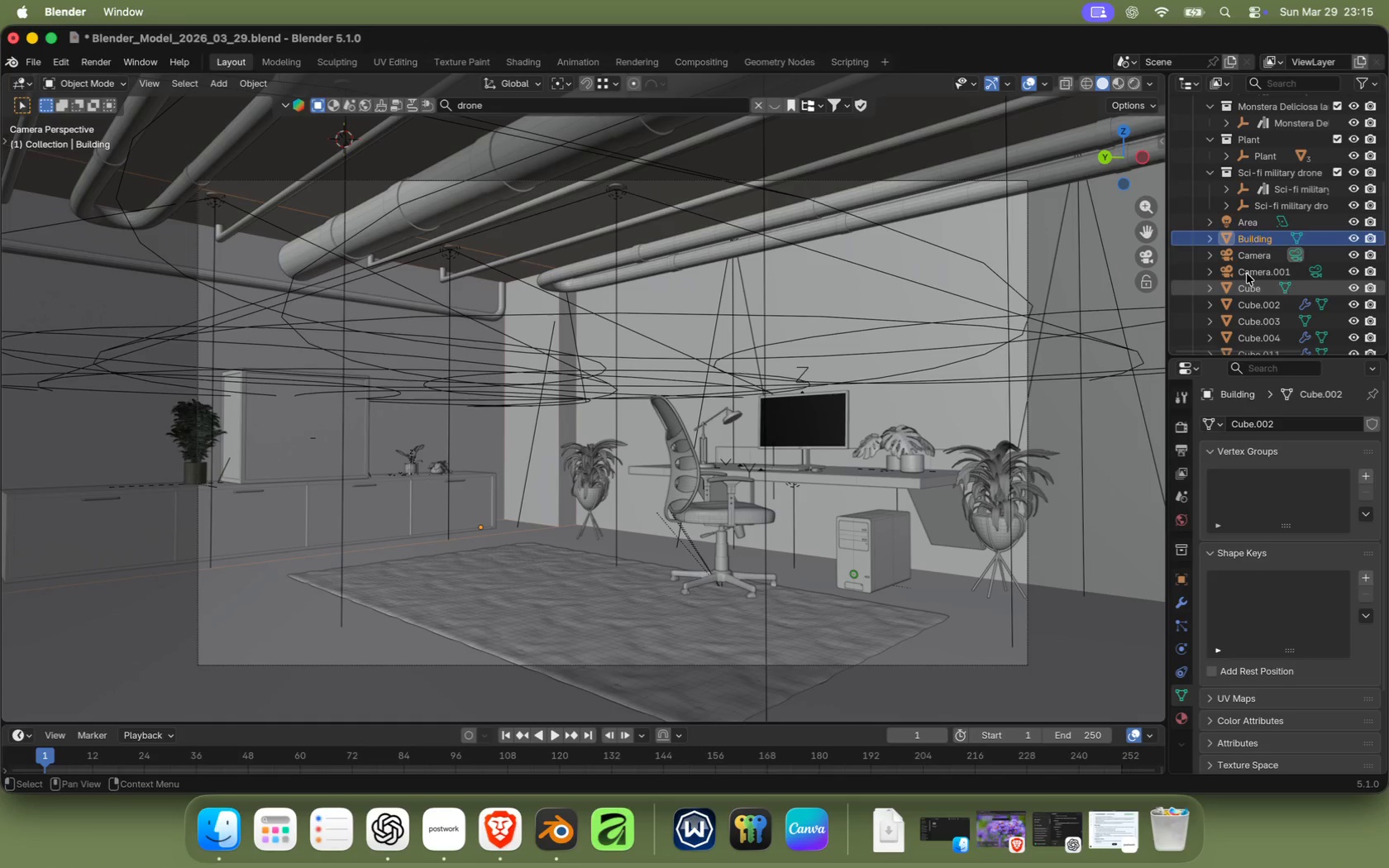 
scroll: coordinate [1237, 314], scroll_direction: up, amount: 42.0
 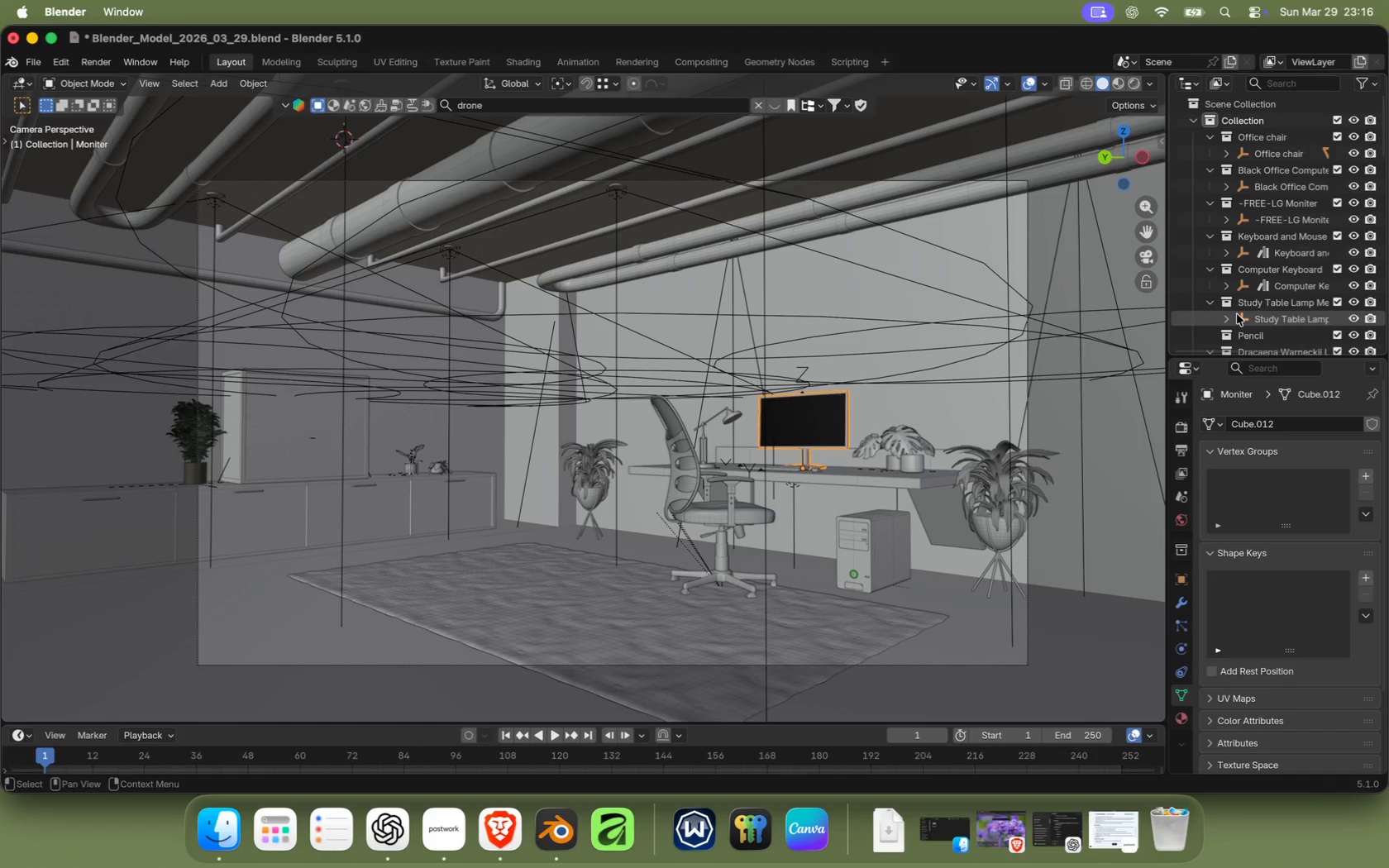 
right_click([841, 477])
 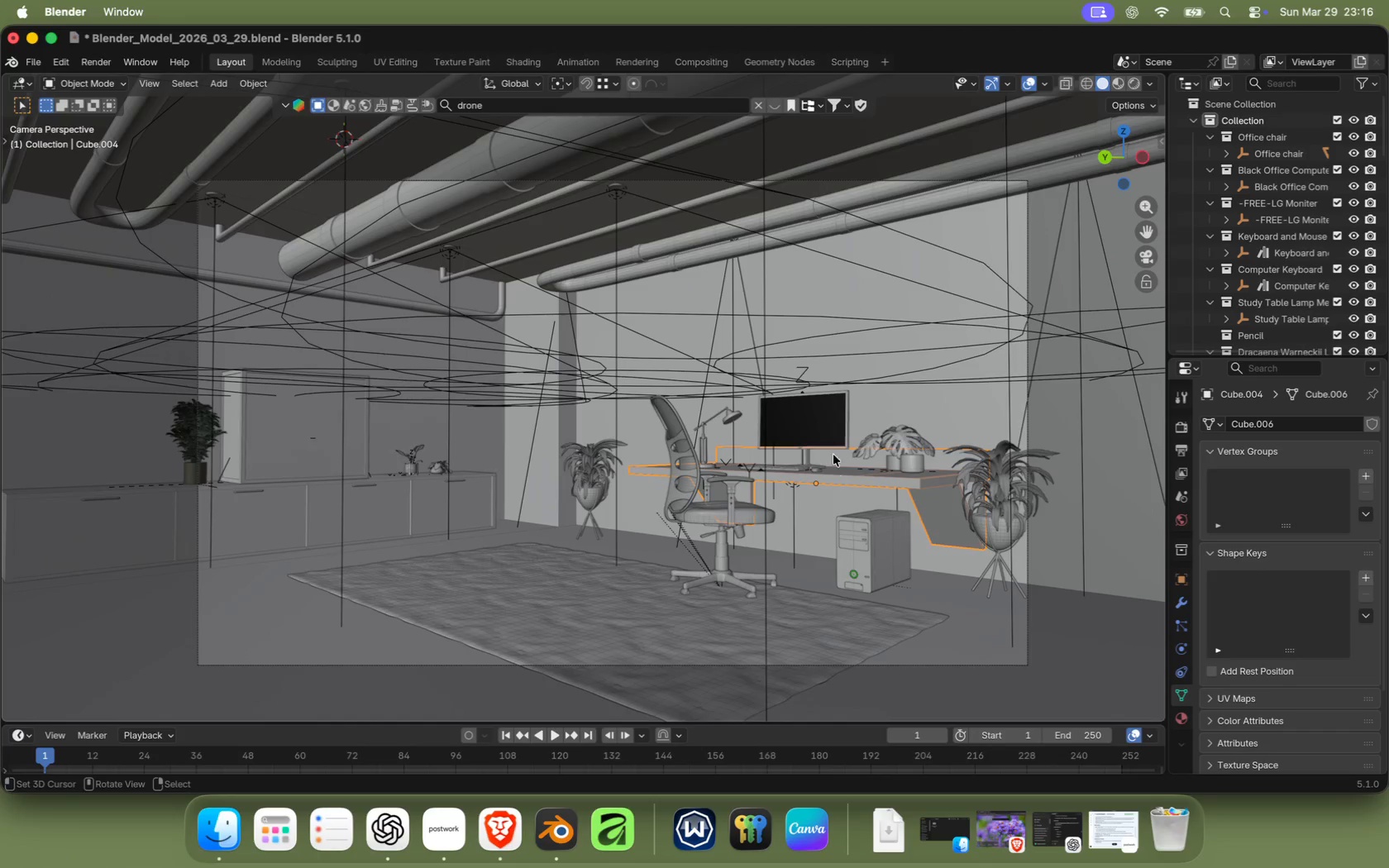 
right_click([829, 436])
 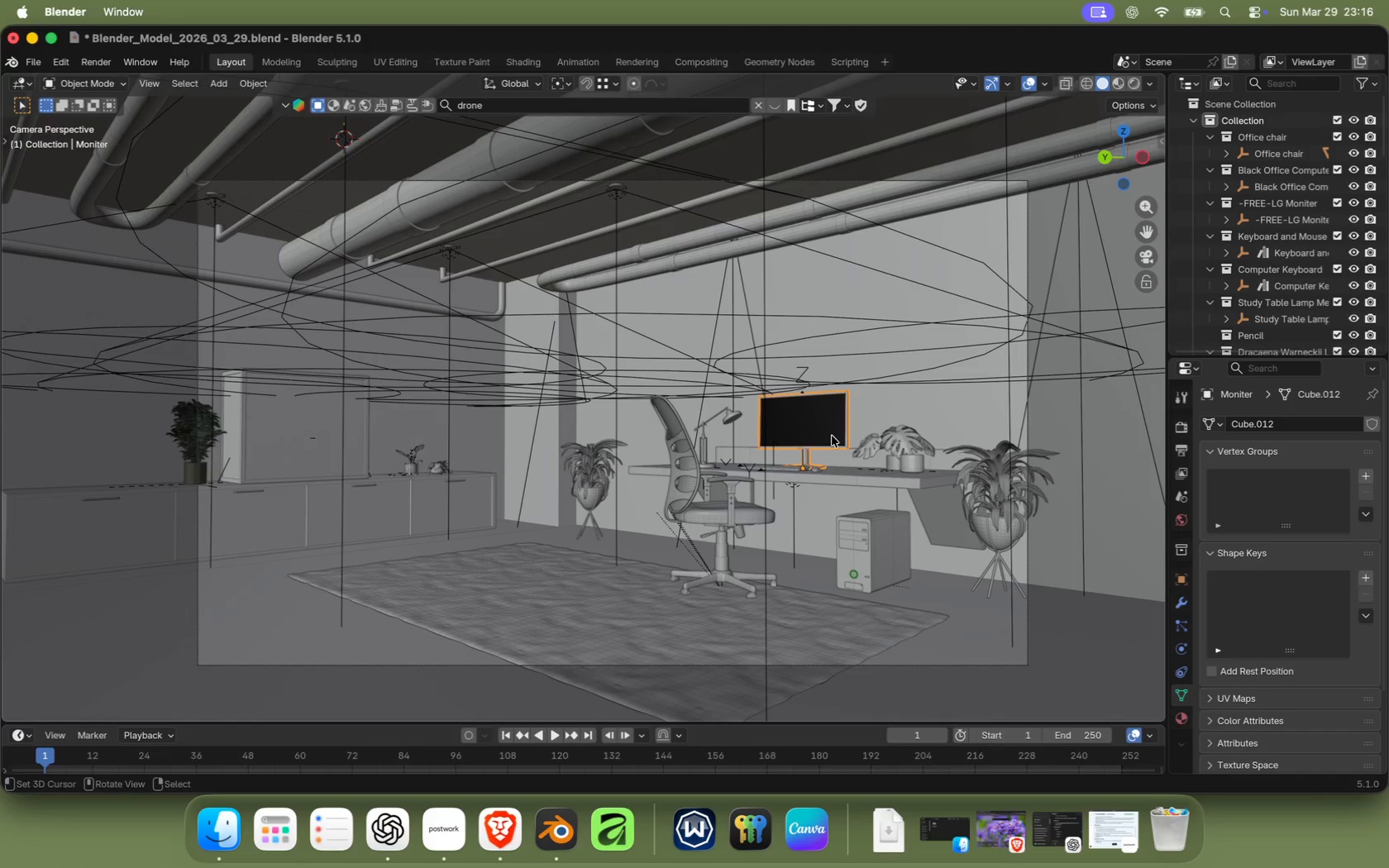 
scroll: coordinate [1303, 292], scroll_direction: down, amount: 27.0
 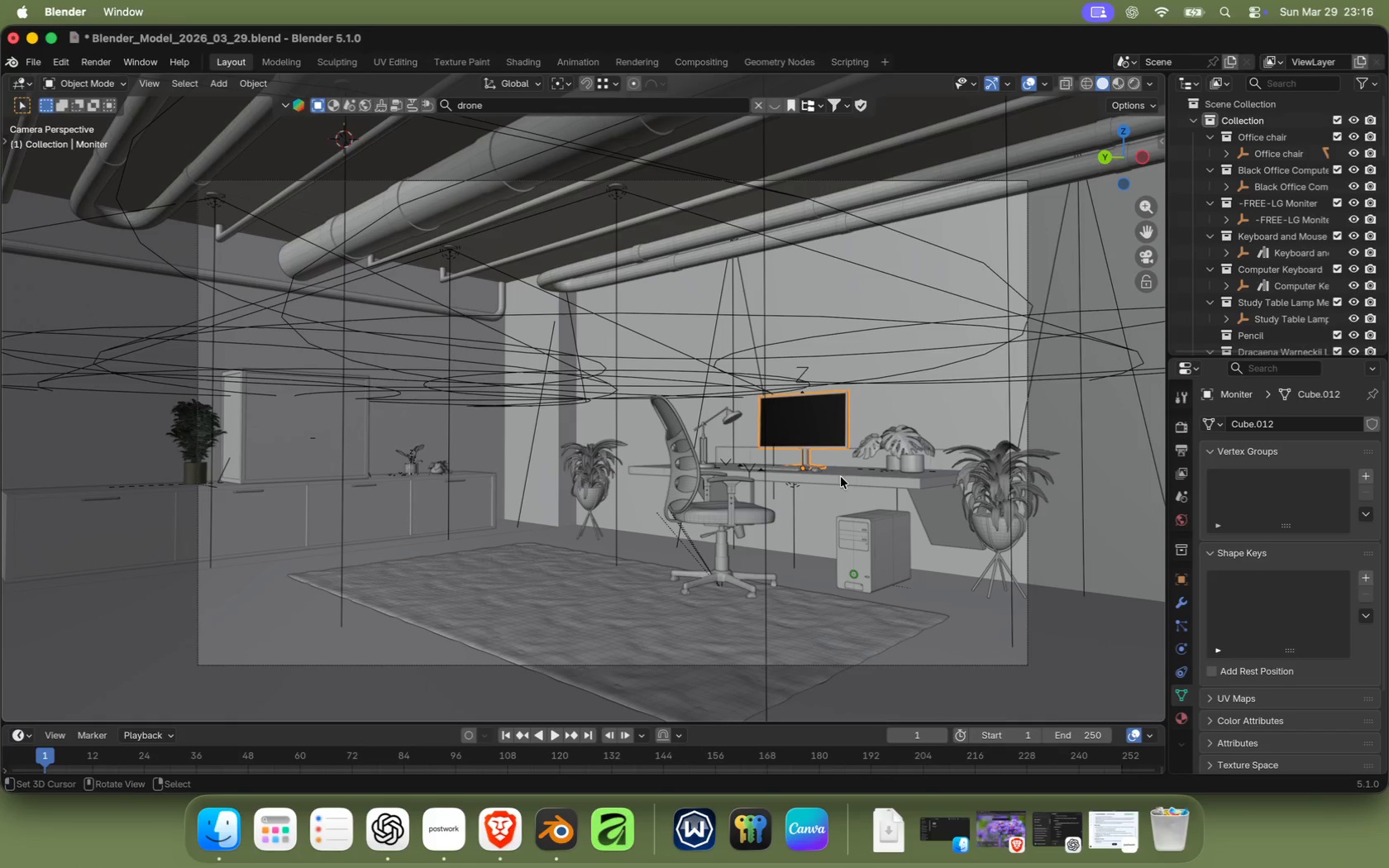 
scroll: coordinate [1299, 299], scroll_direction: up, amount: 45.0
 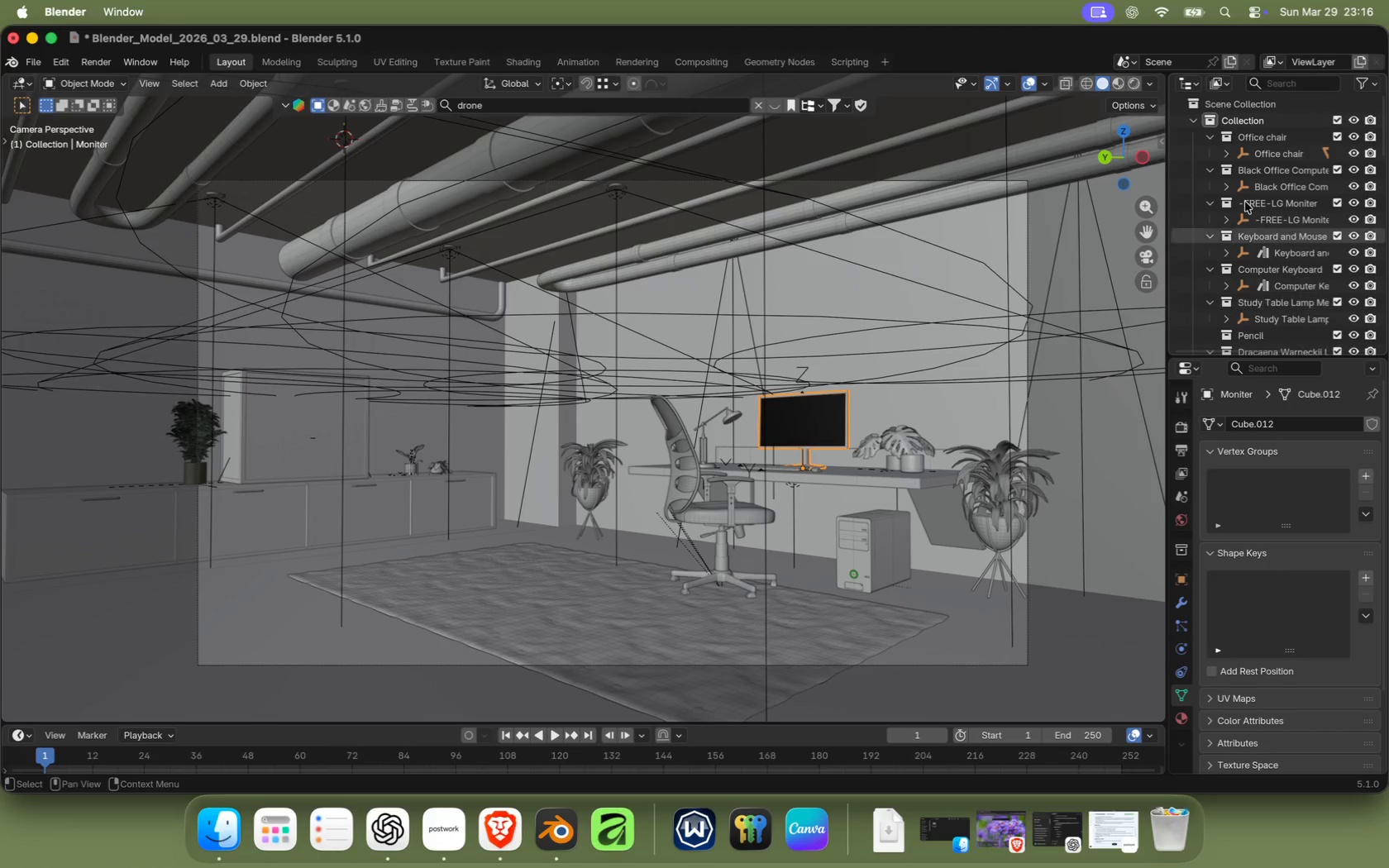 
left_click([1213, 141])
 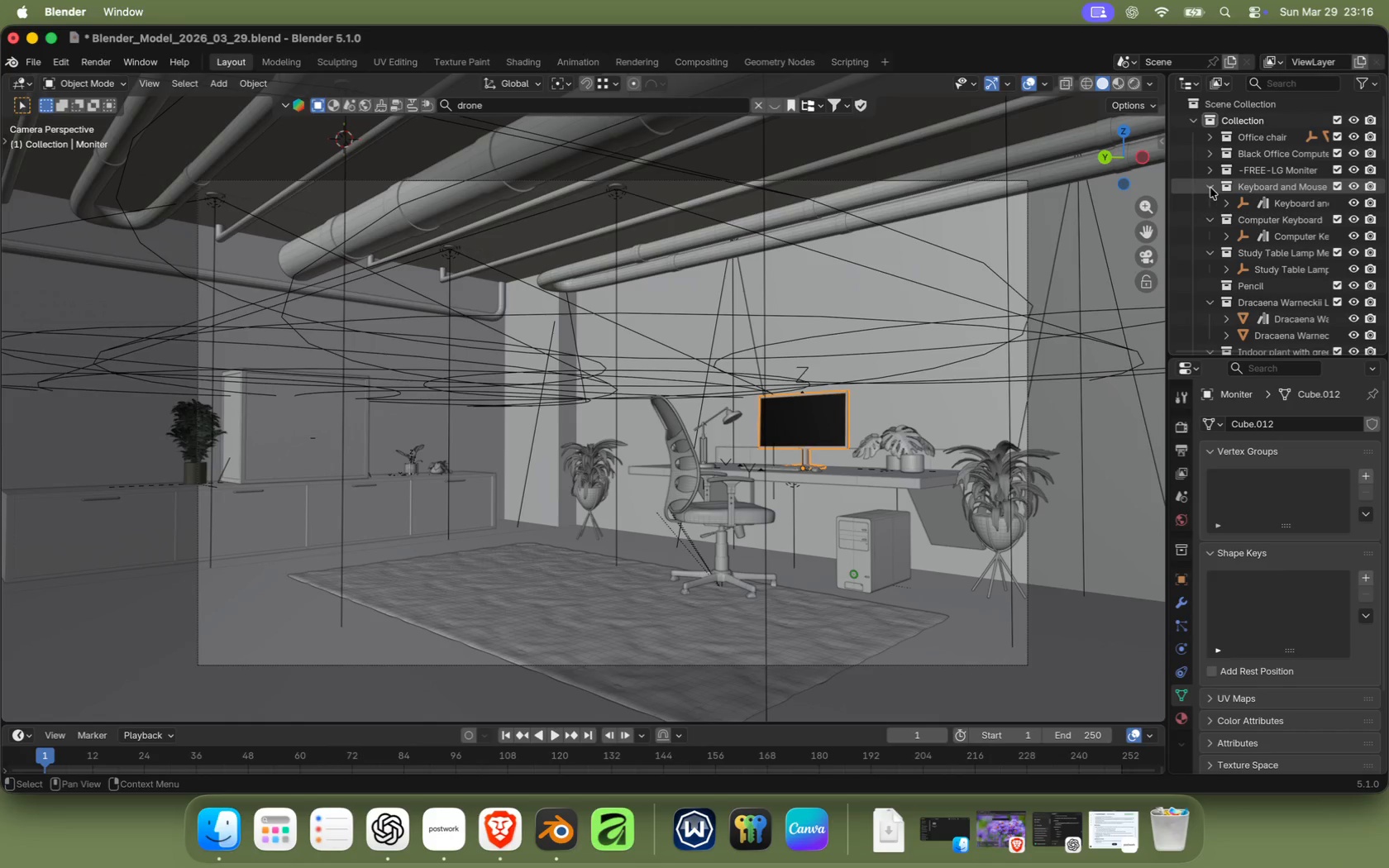 
left_click([1208, 203])
 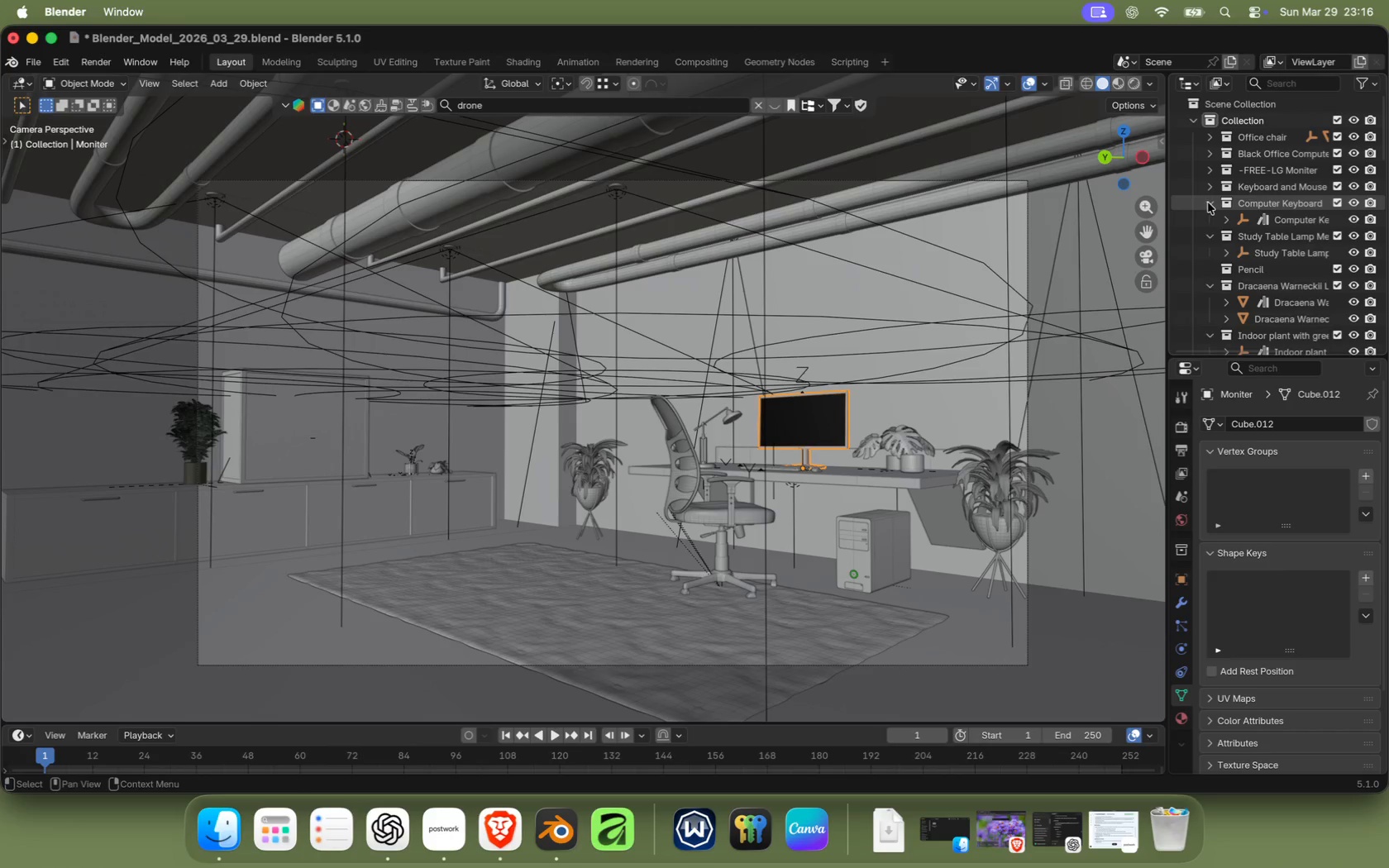 
left_click([1208, 221])
 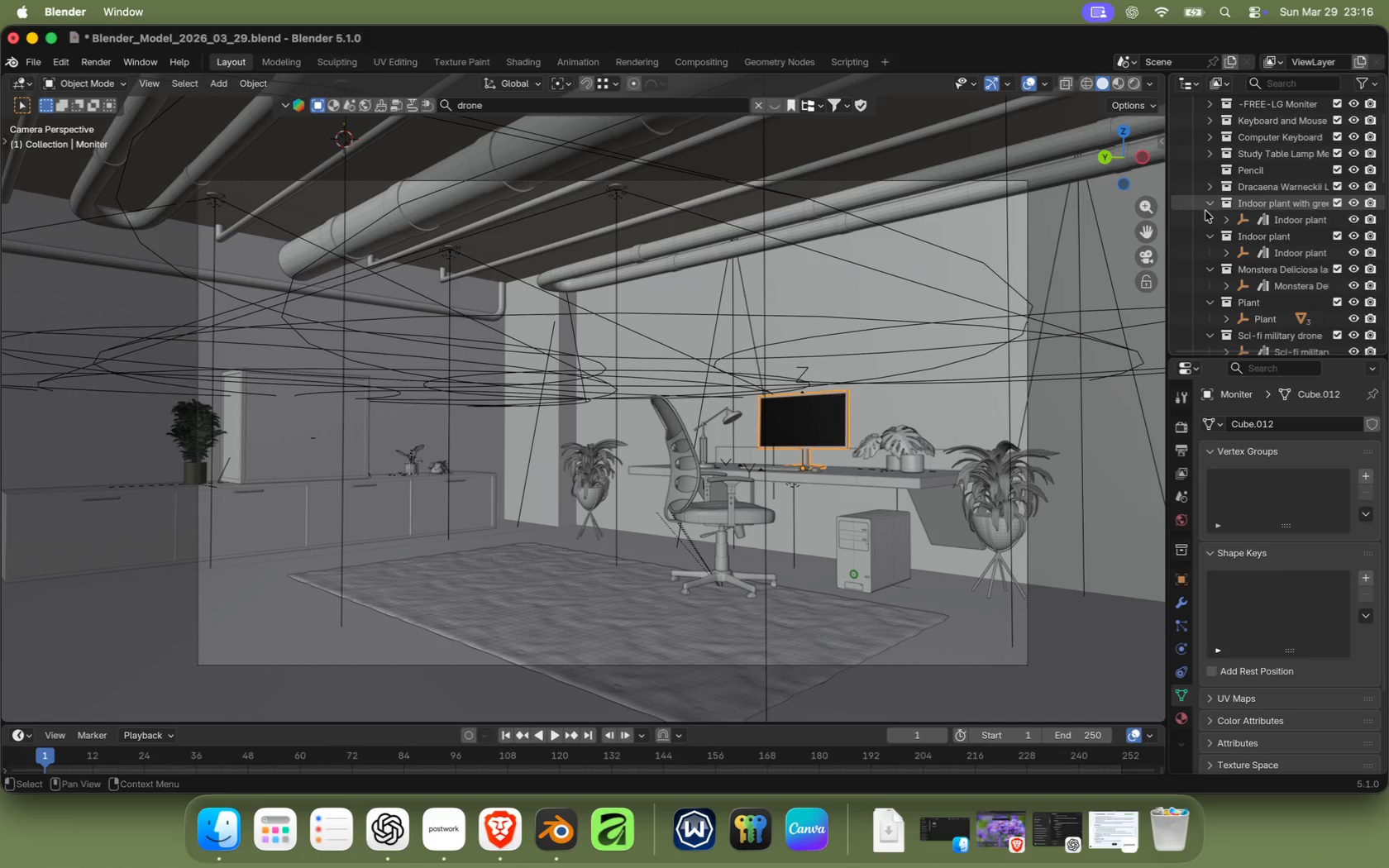 
scroll: coordinate [1215, 232], scroll_direction: down, amount: 2.0
 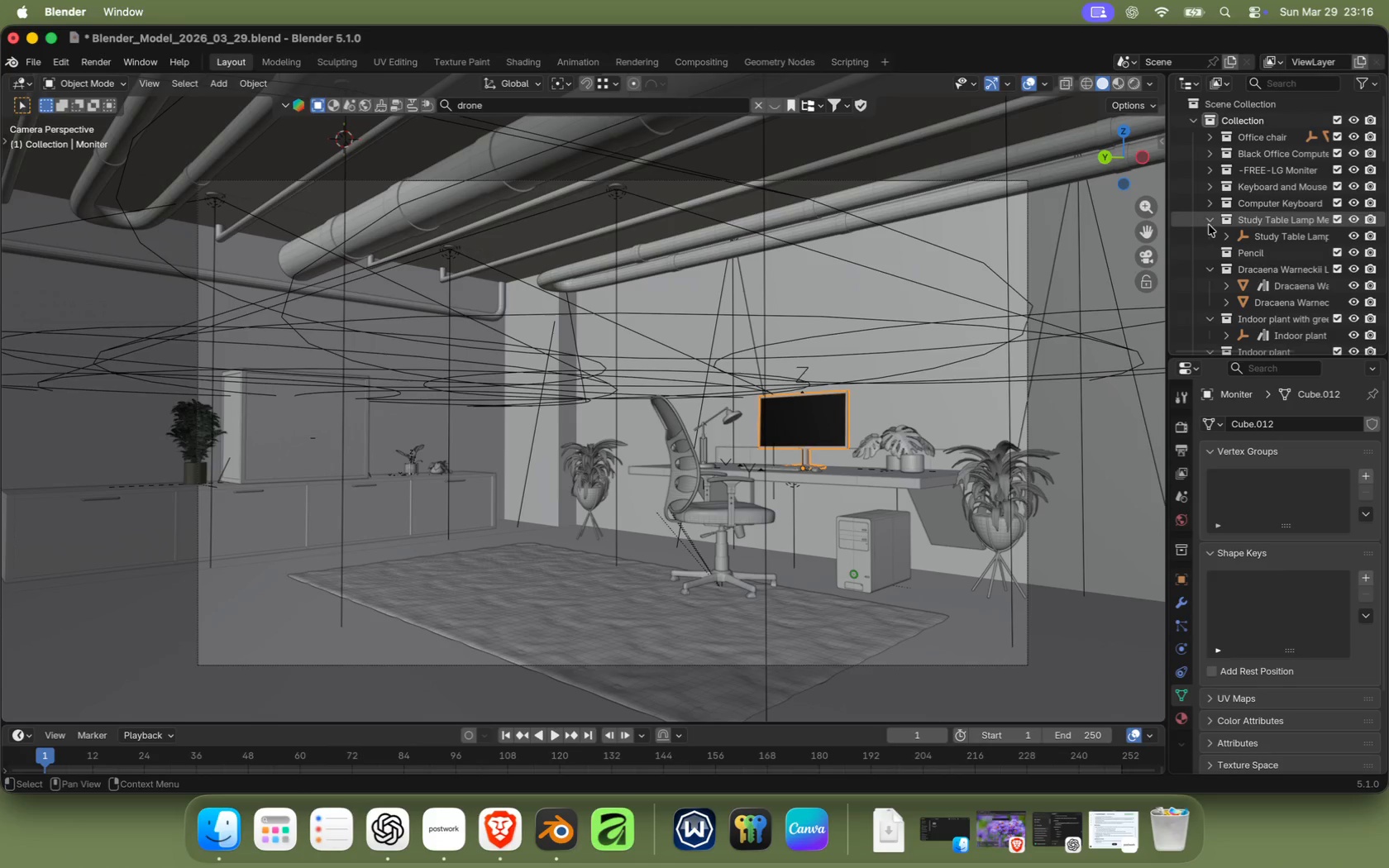 
left_click([1209, 207])
 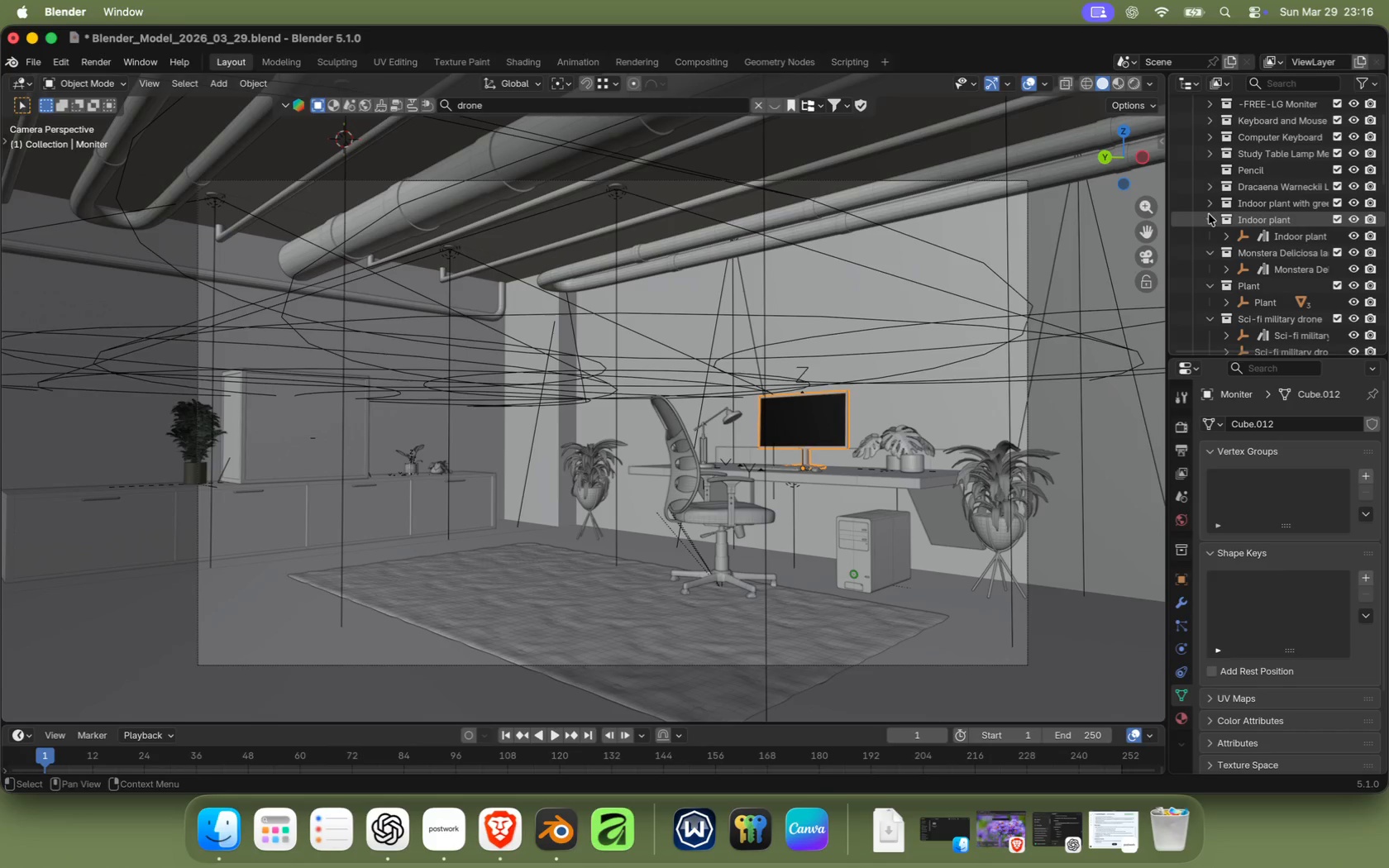 
left_click([1210, 218])
 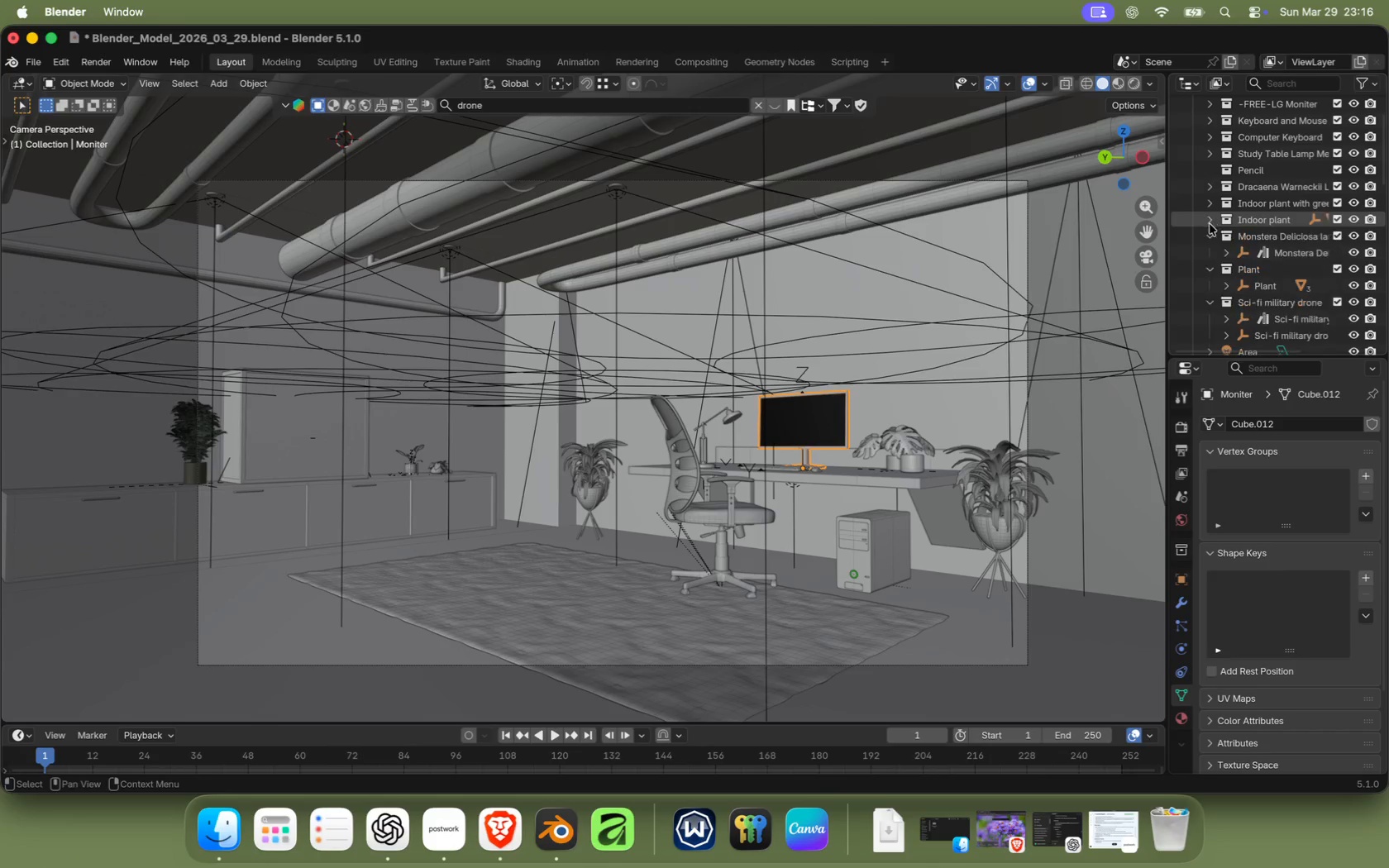 
scroll: coordinate [1208, 279], scroll_direction: down, amount: 2.0
 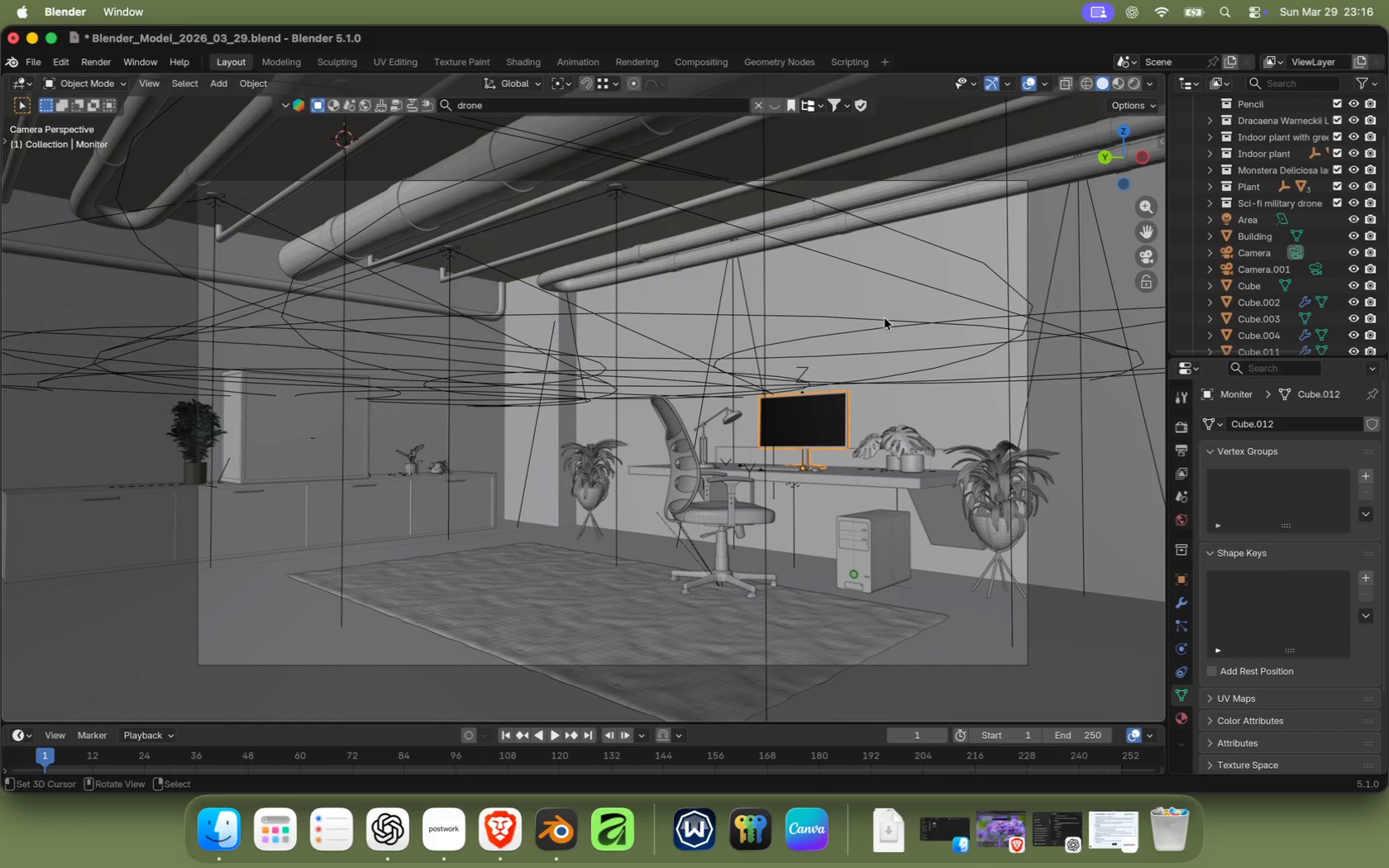 
right_click([694, 495])
 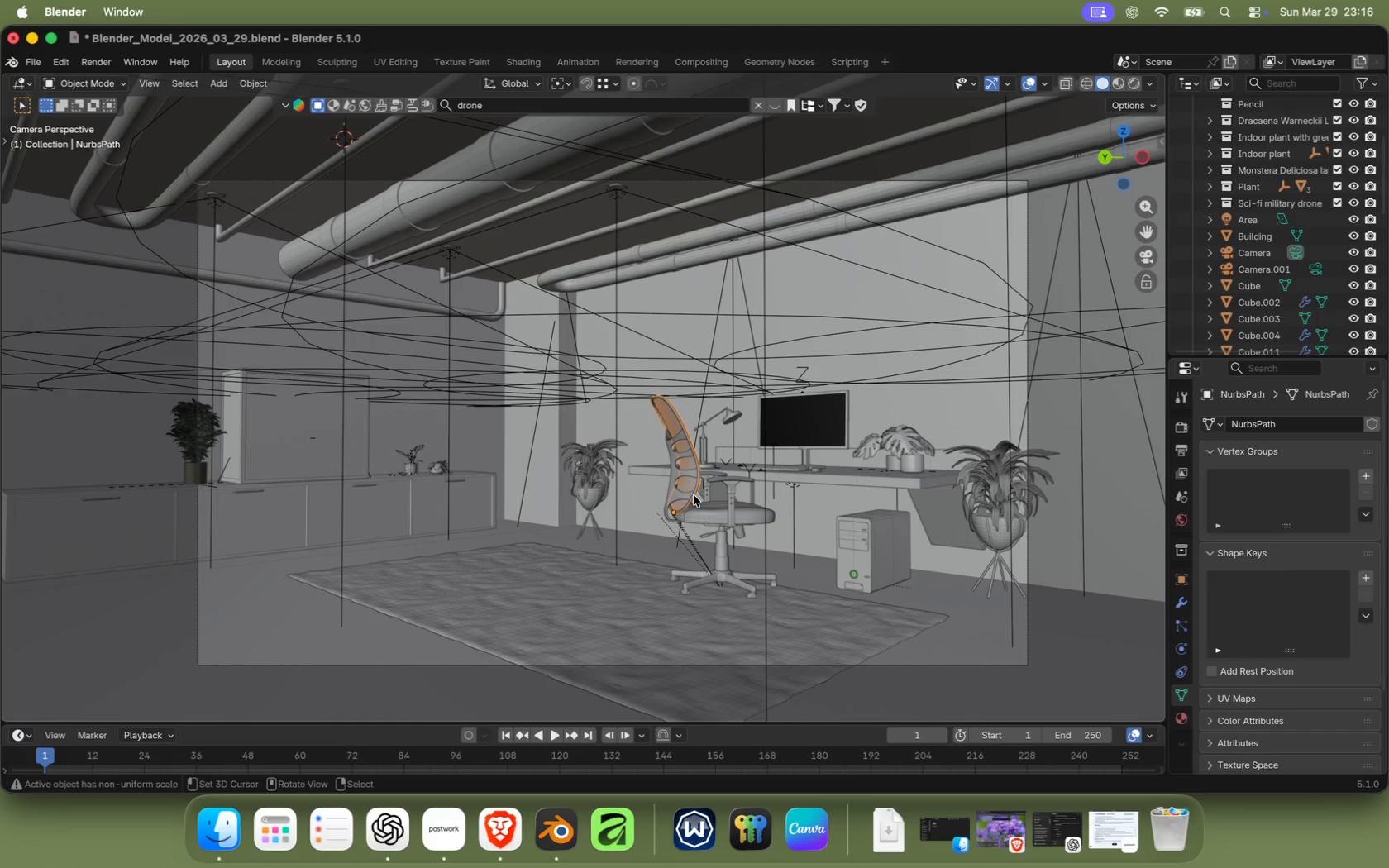 
scroll: coordinate [1282, 302], scroll_direction: down, amount: 34.0
 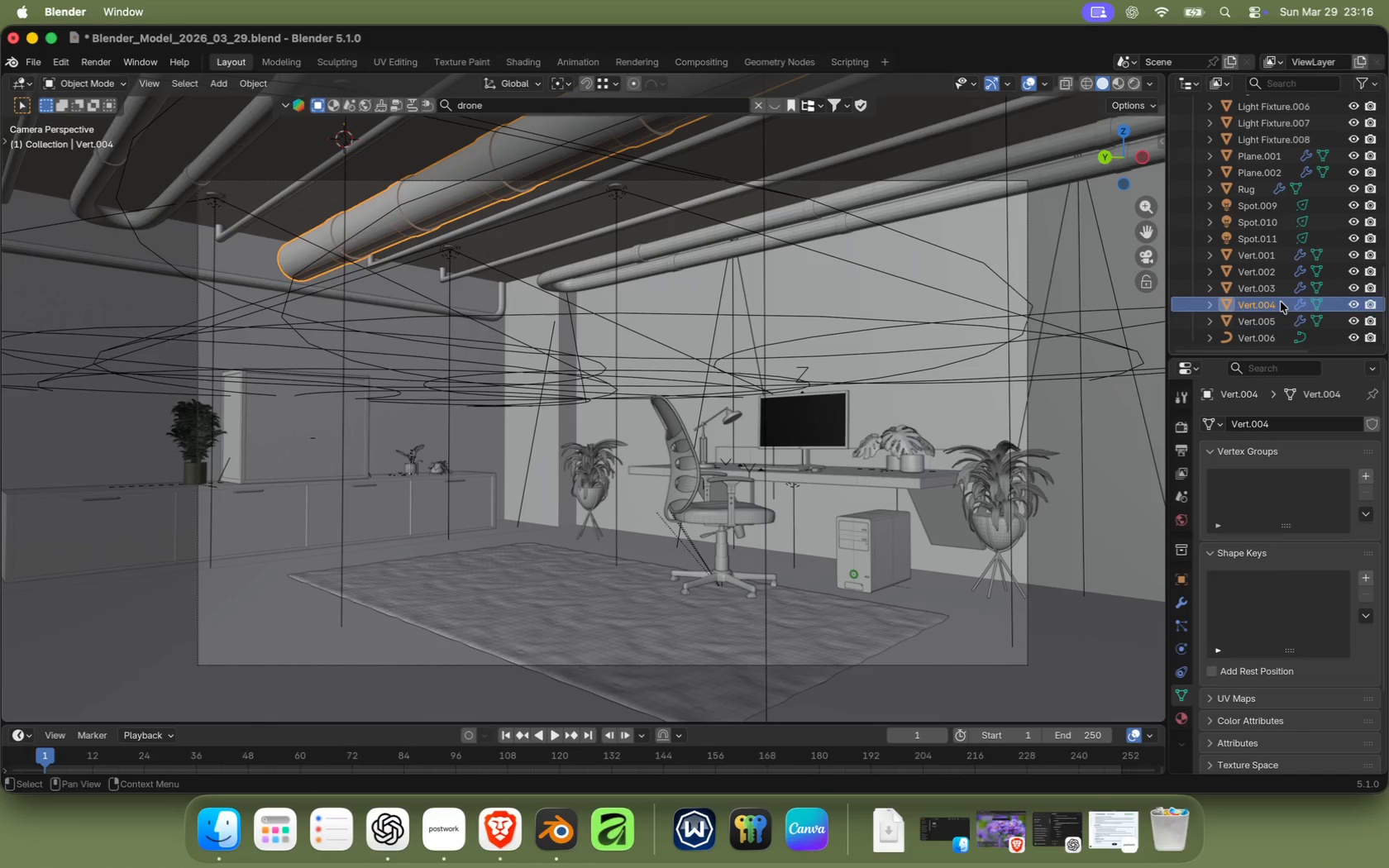 
double_click([1241, 307])
 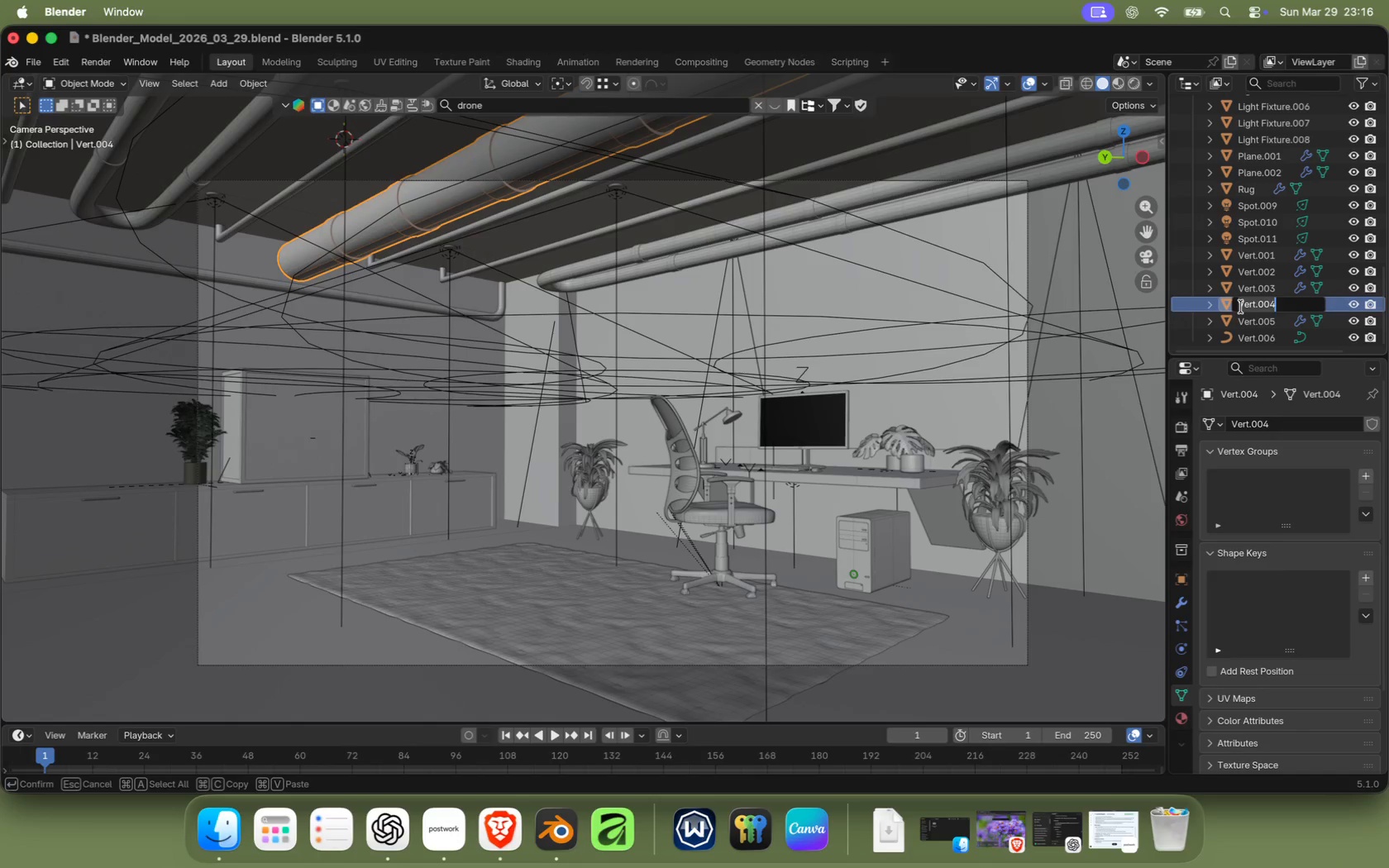 
hold_key(key=ShiftLeft, duration=0.35)
 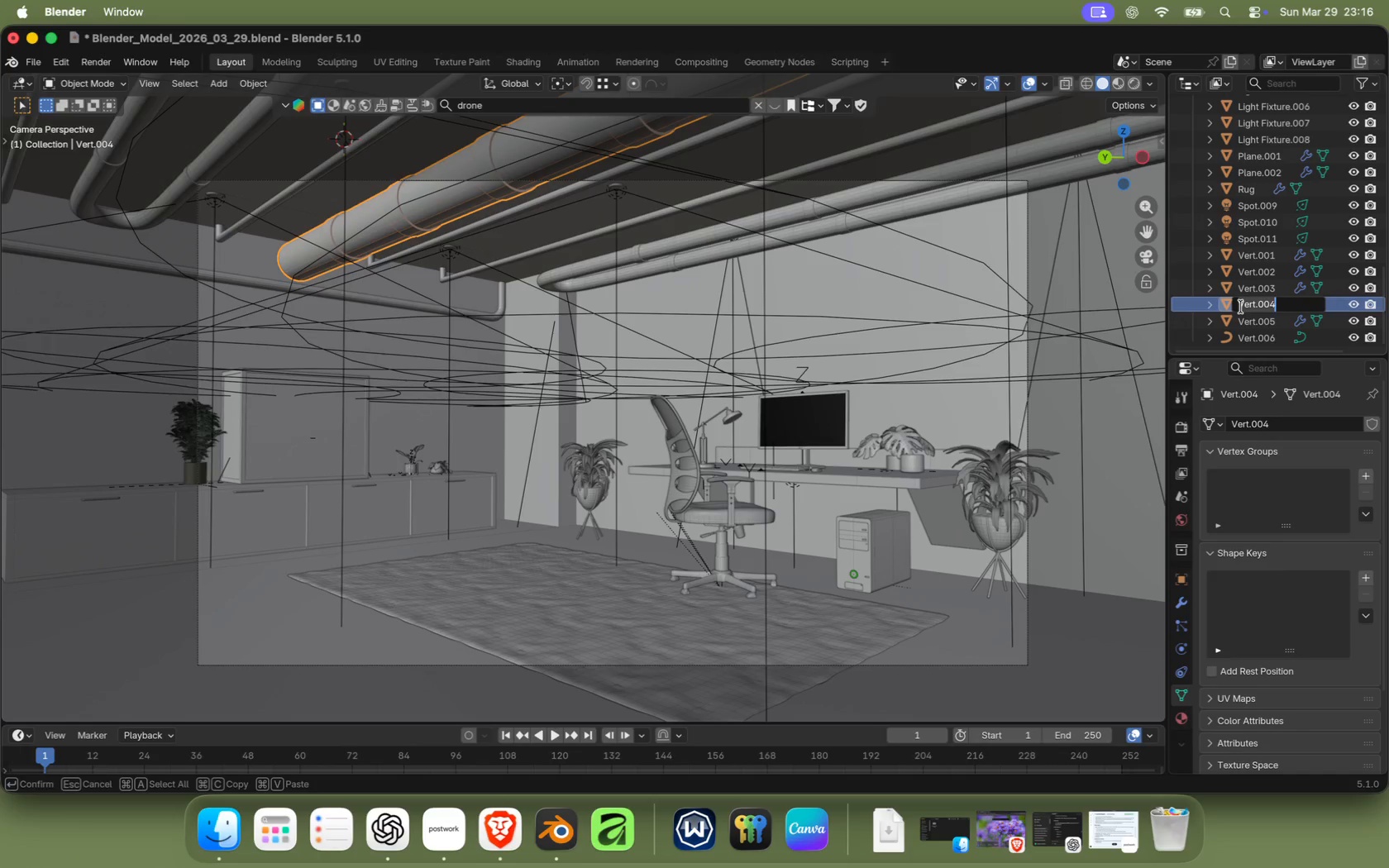 
type(Main Pipe)
 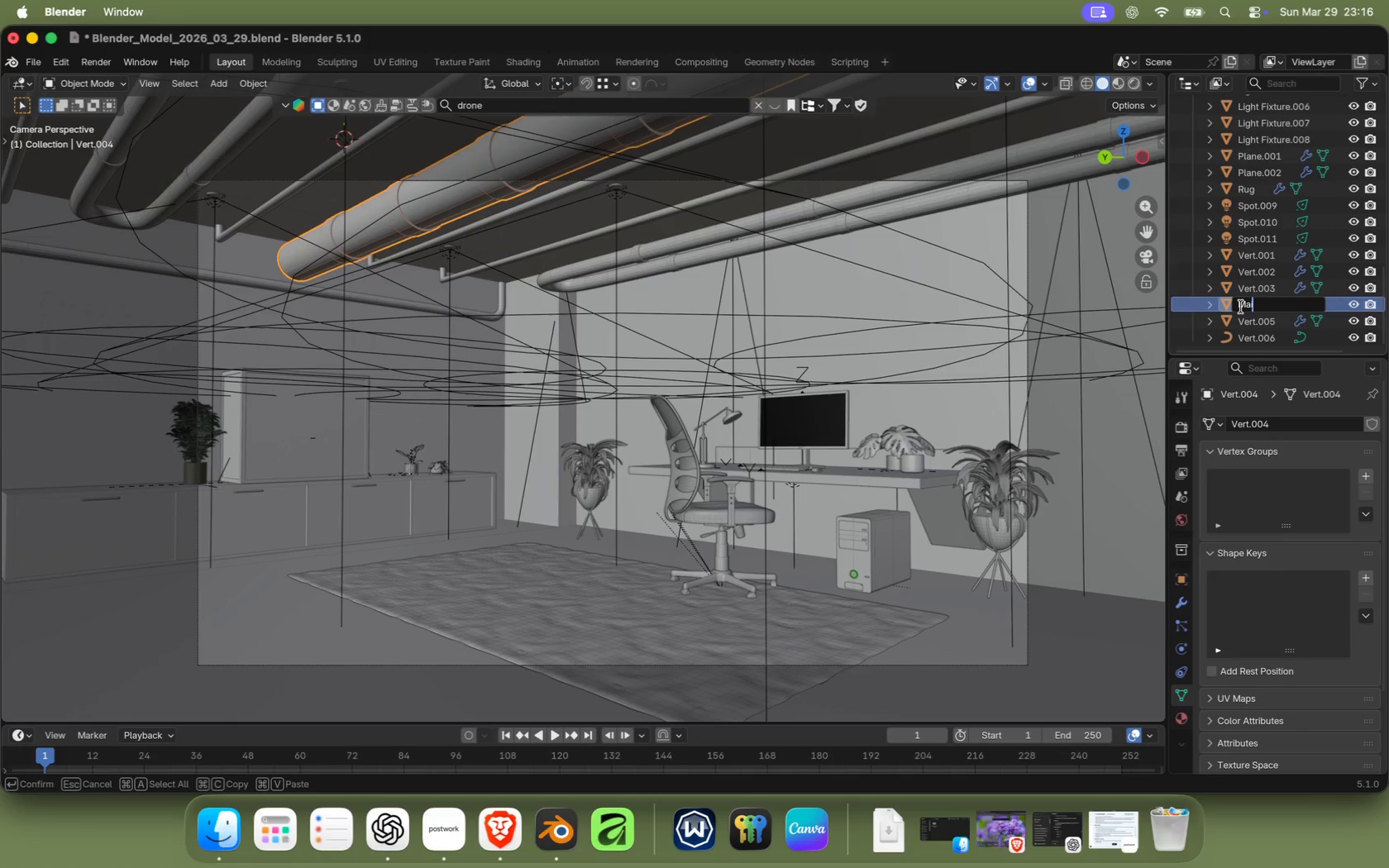 
 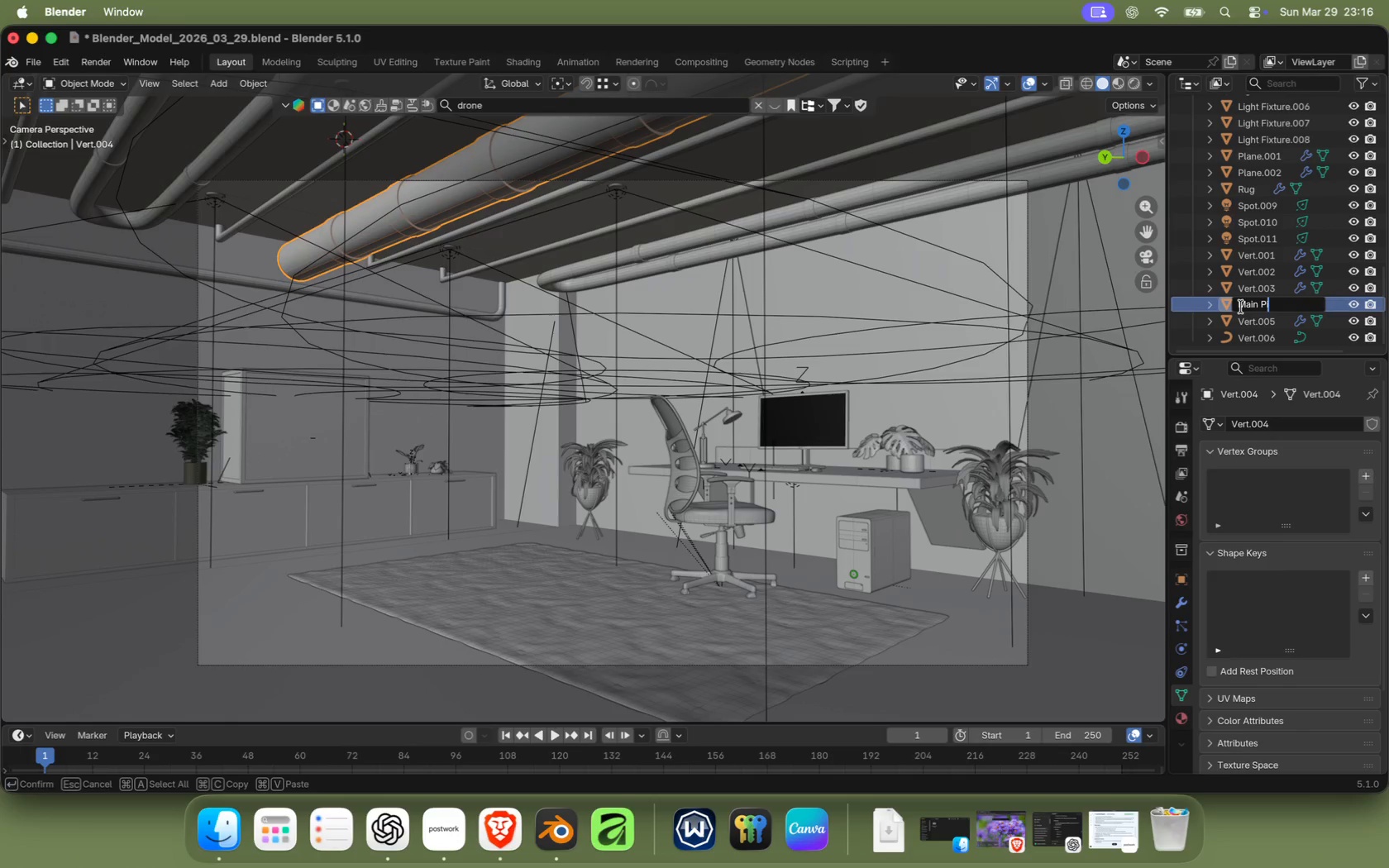 
key(Enter)
 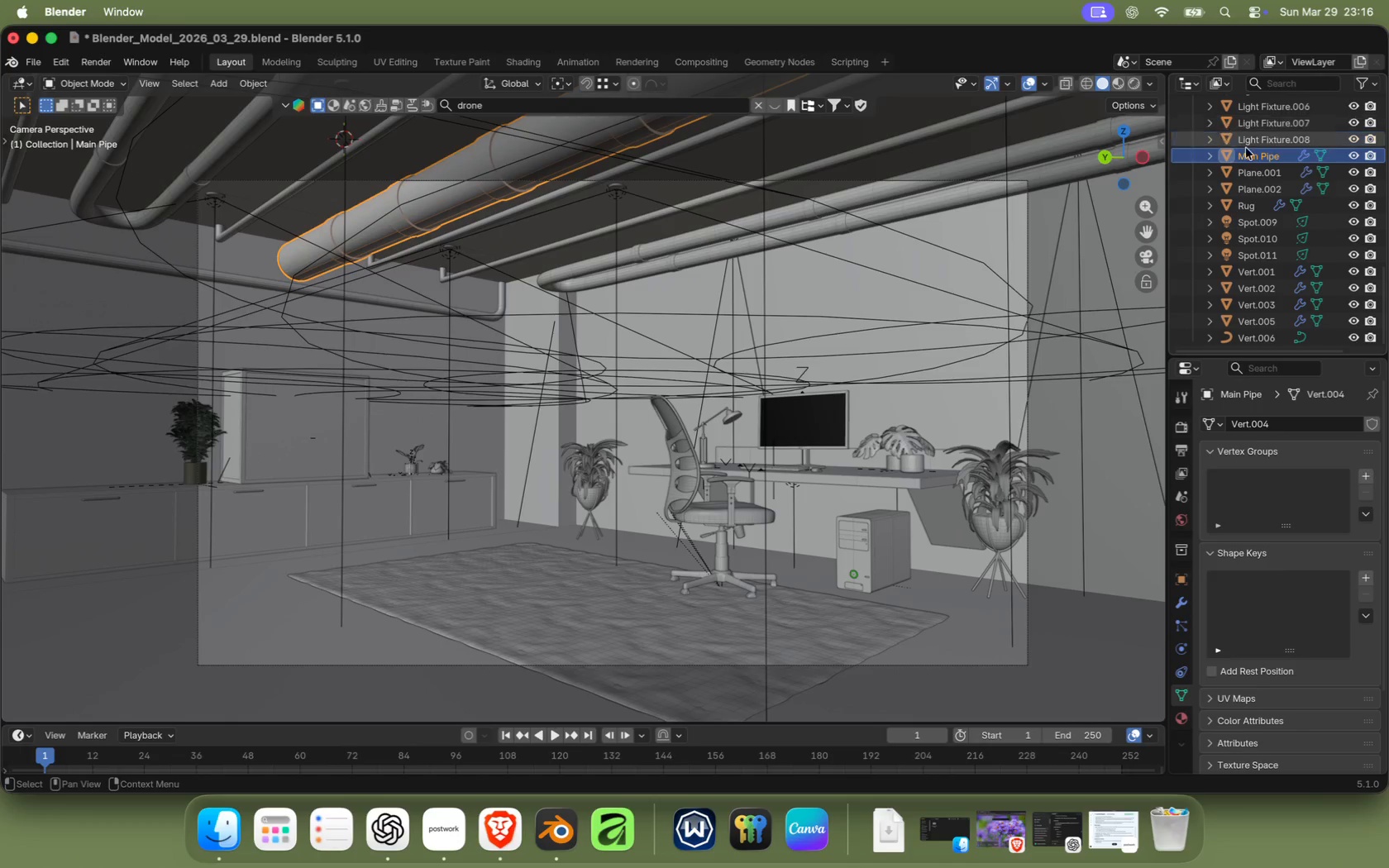 
left_click([1265, 174])
 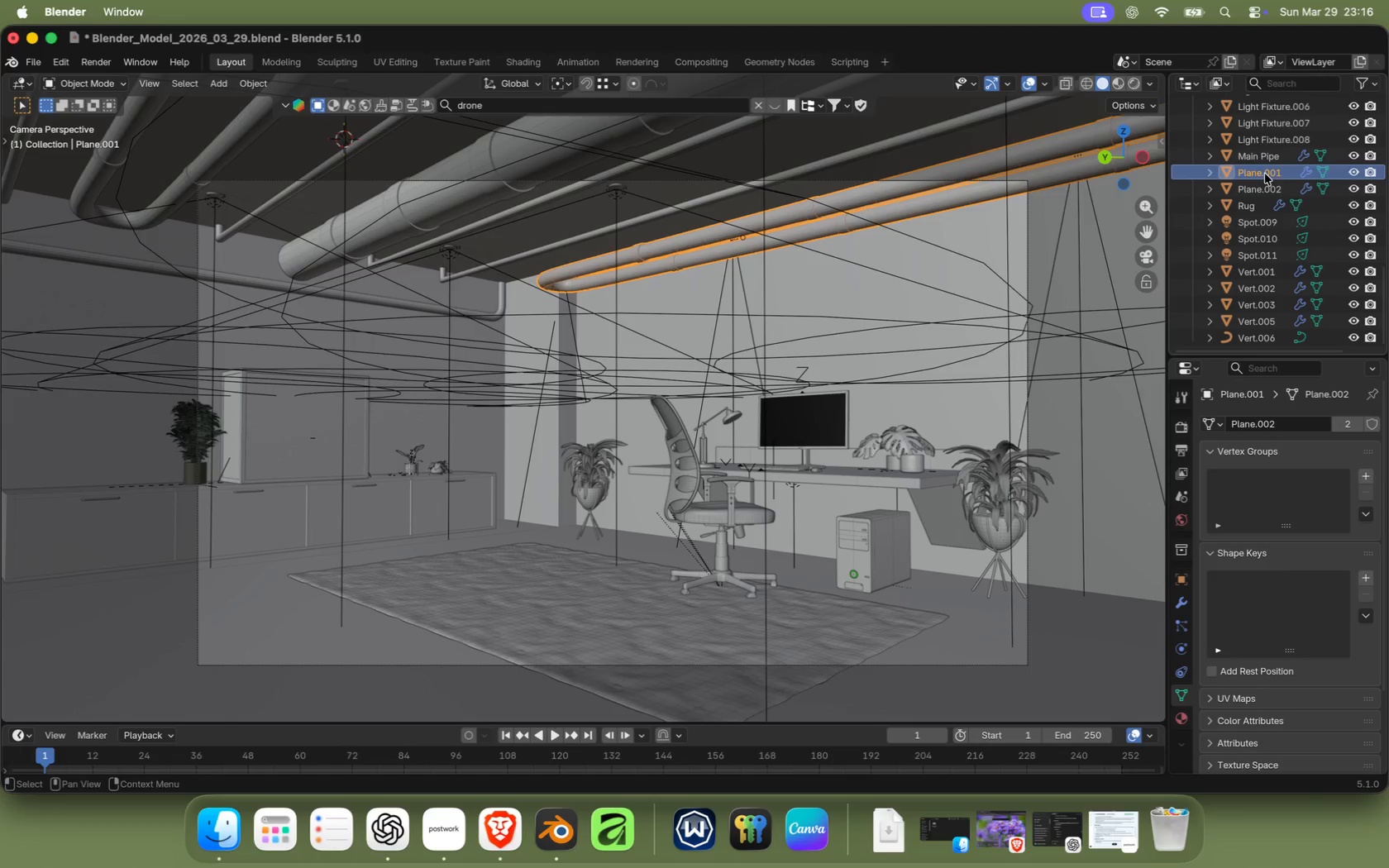 
double_click([1265, 174])
 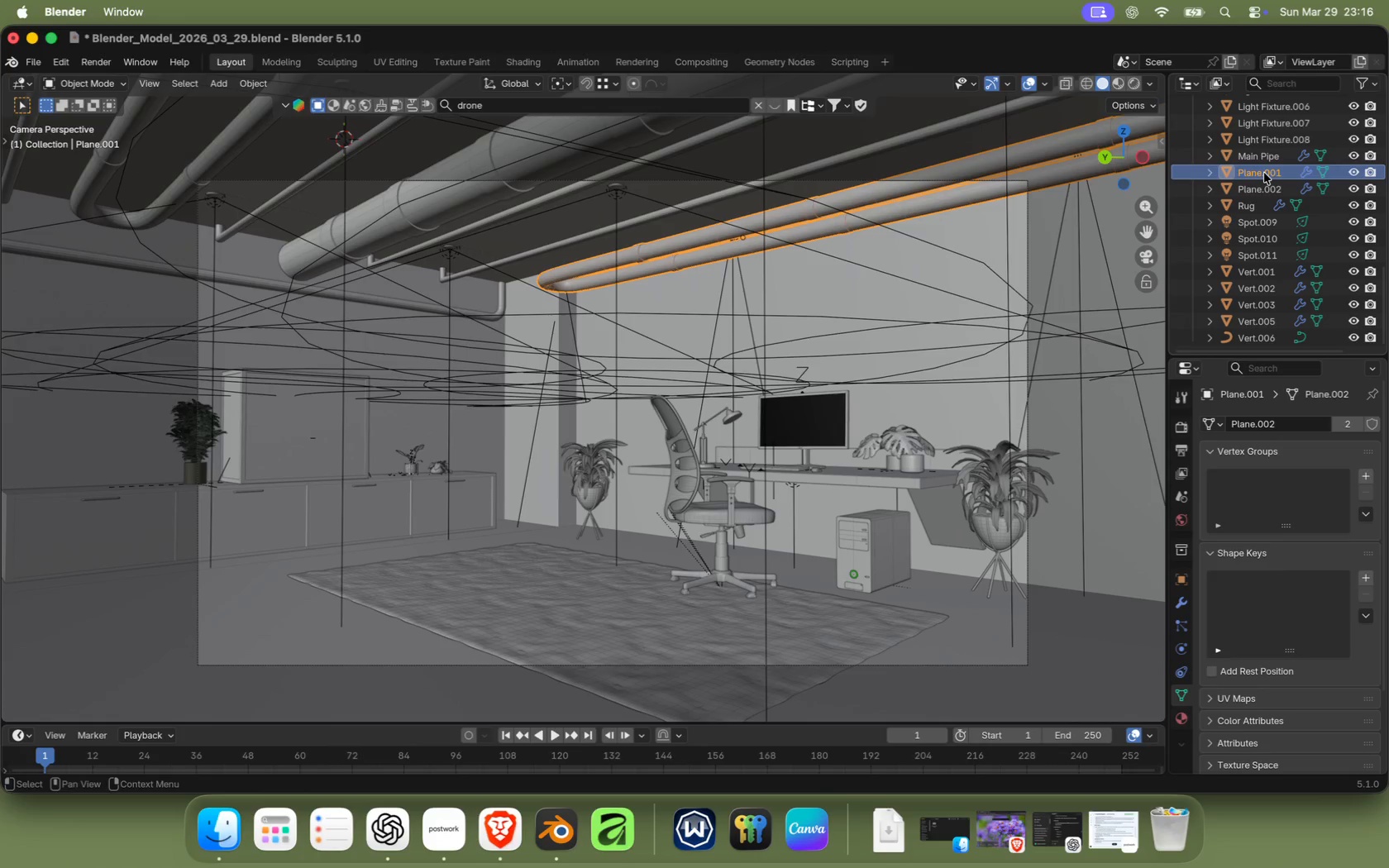 
right_click([1264, 173])
 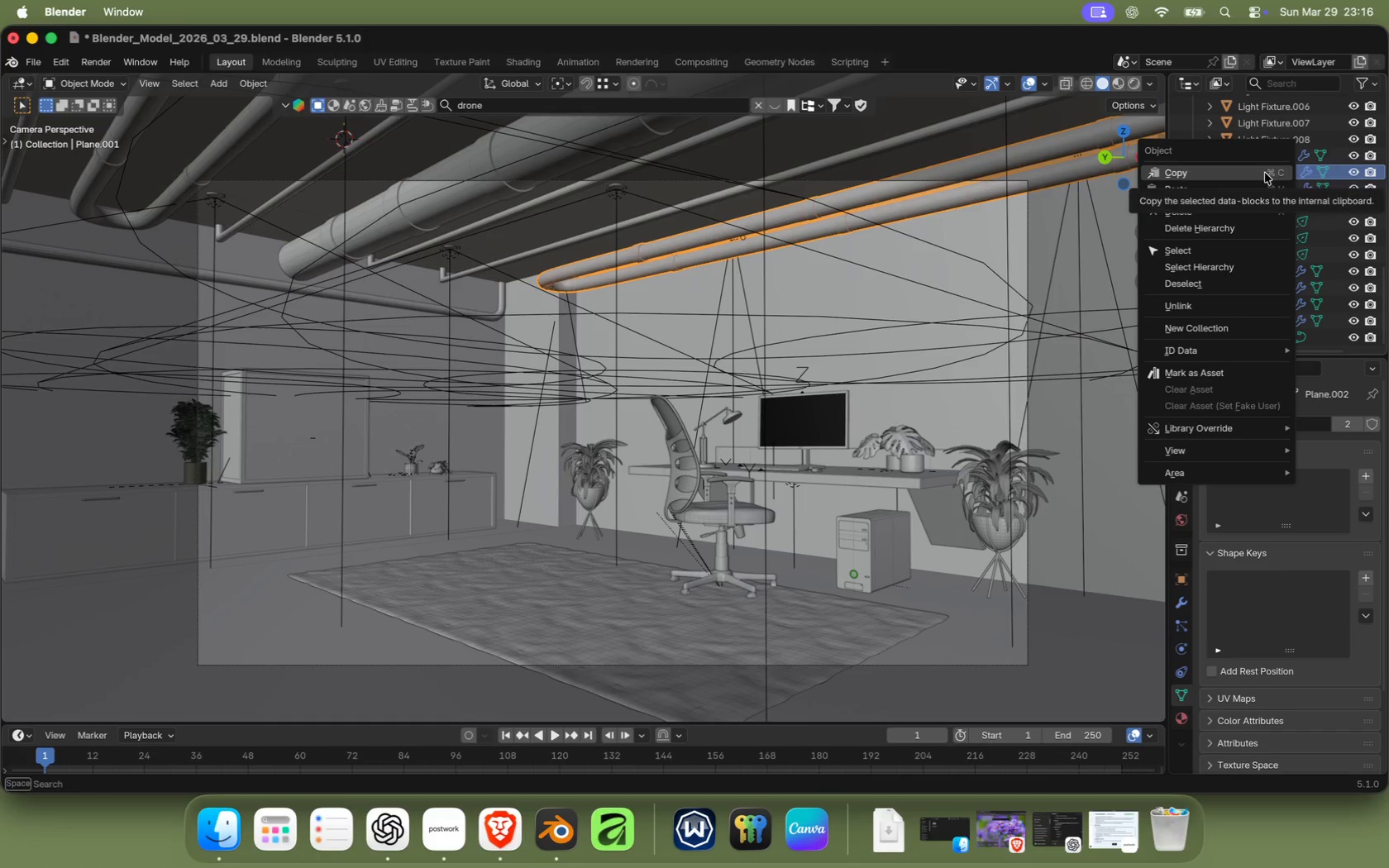 
left_click([1328, 174])
 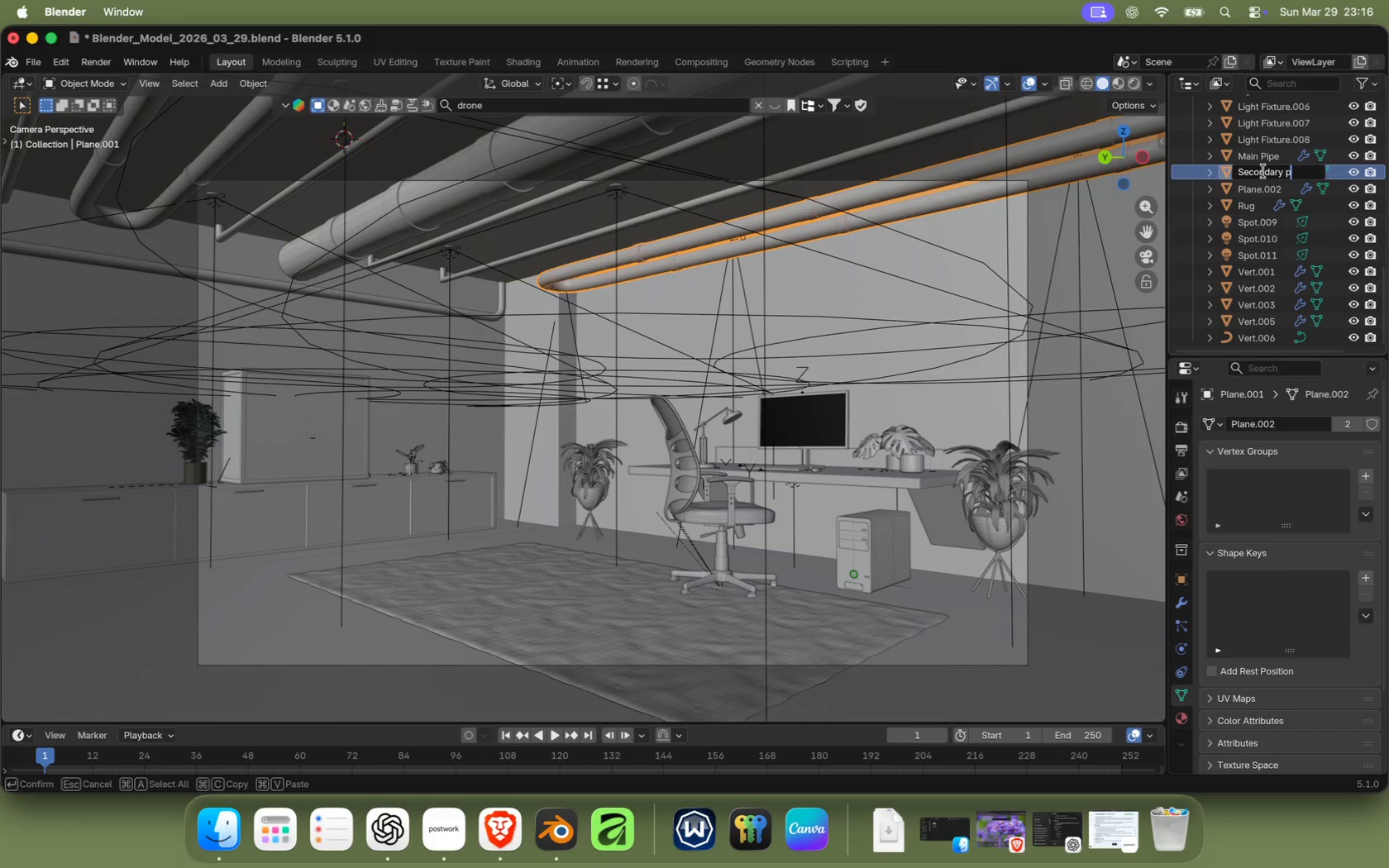 
type(Secondary pipe)
 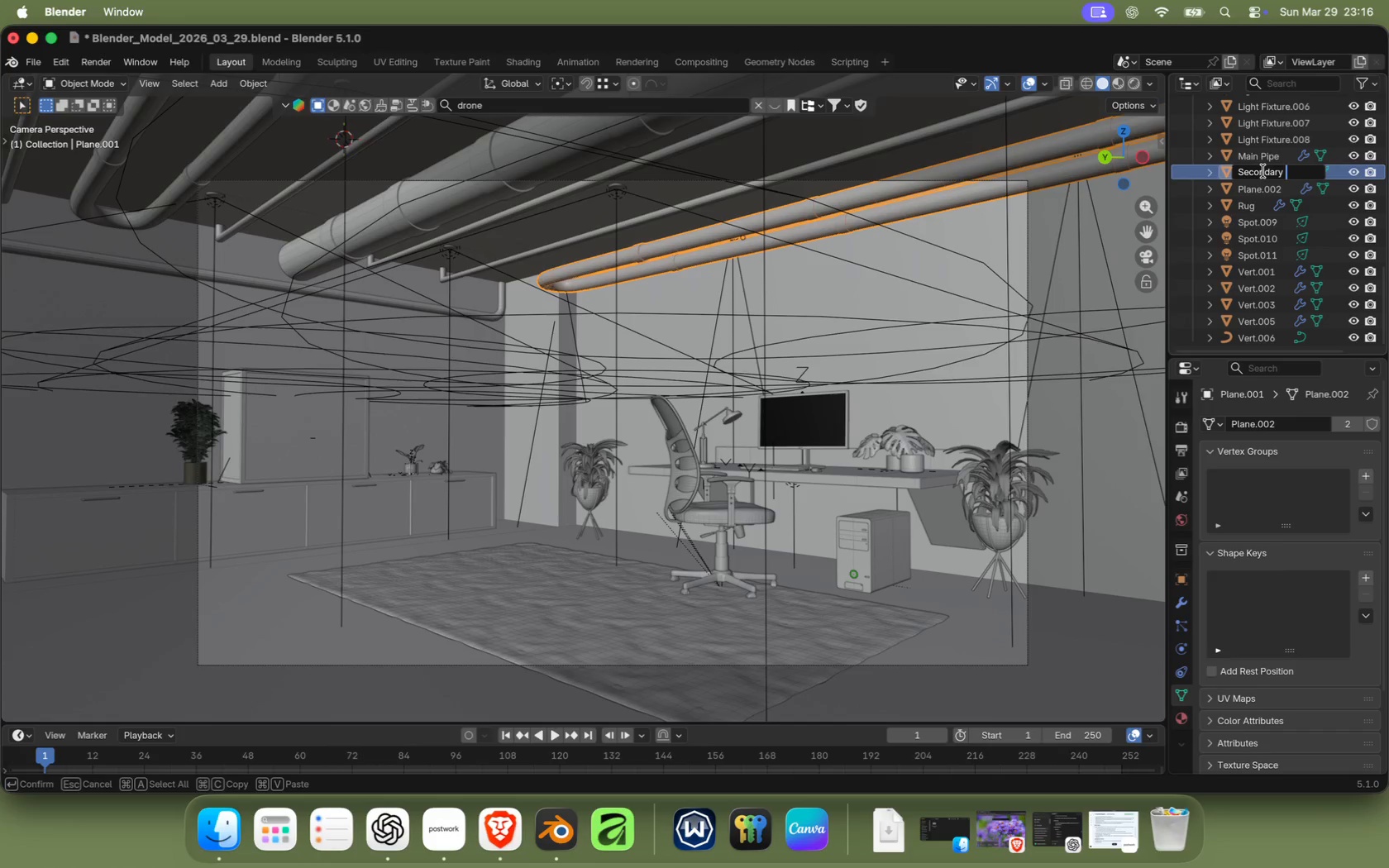 
key(Enter)
 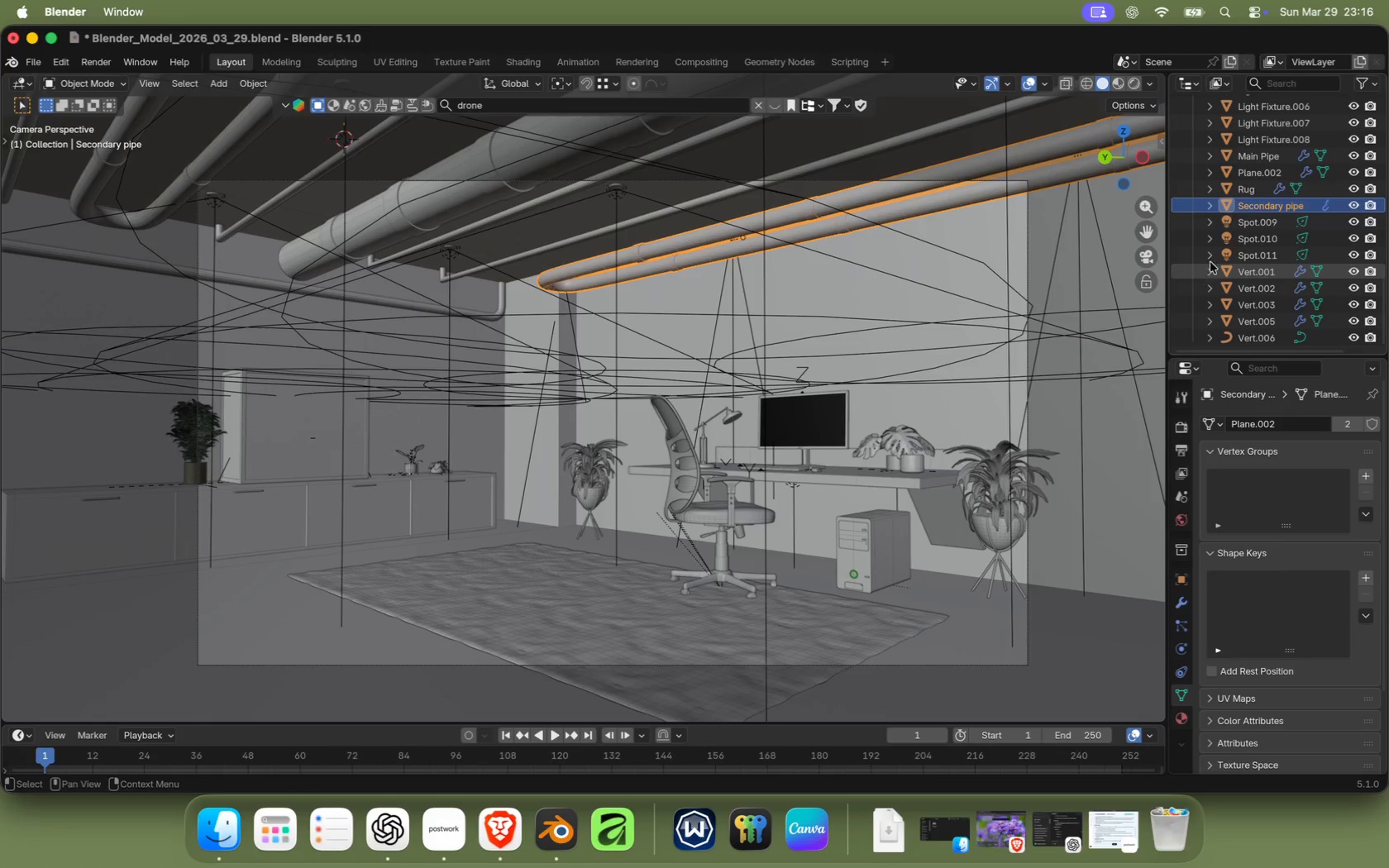 
left_click([1270, 219])
 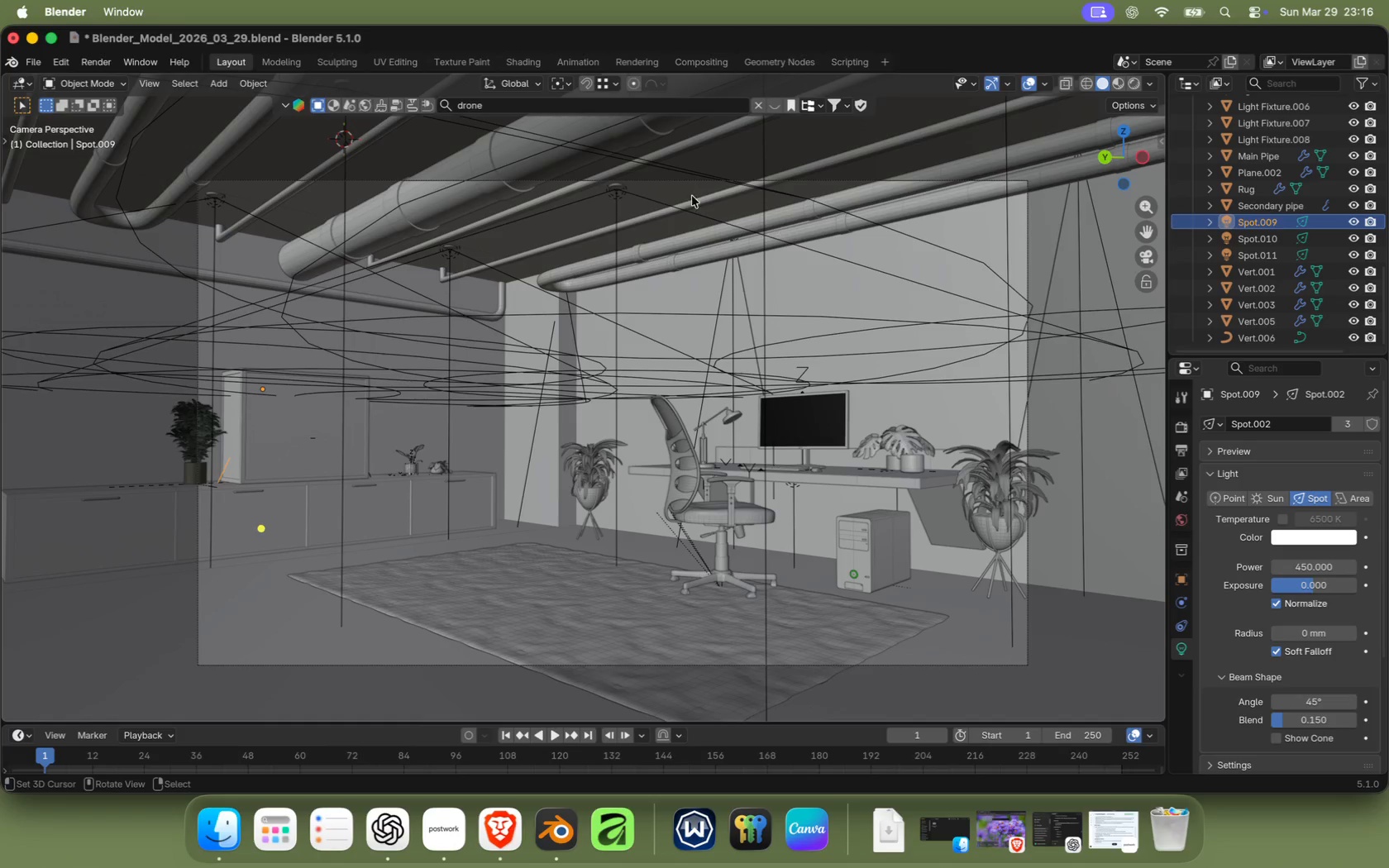 
right_click([618, 191])
 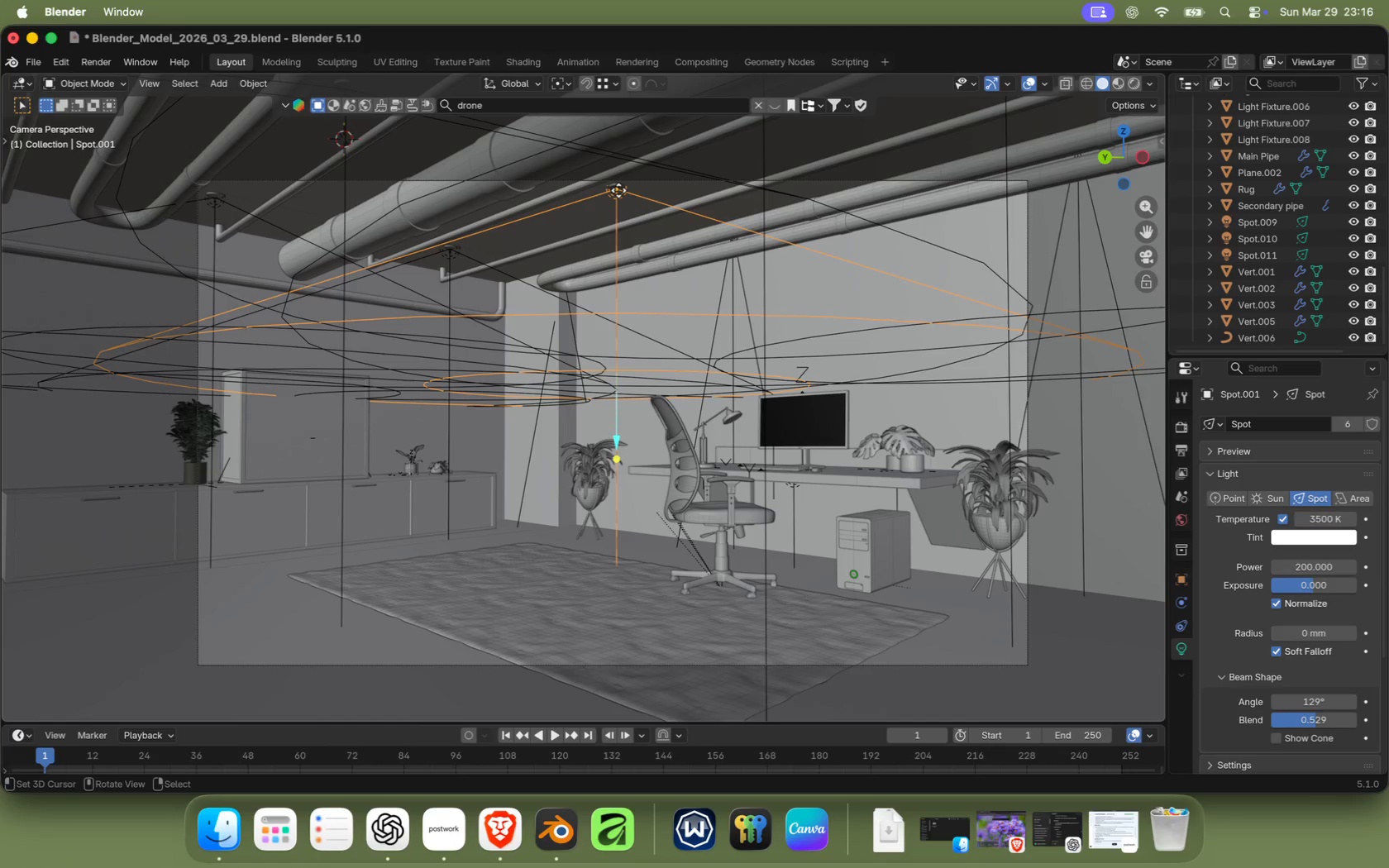 
right_click([618, 190])
 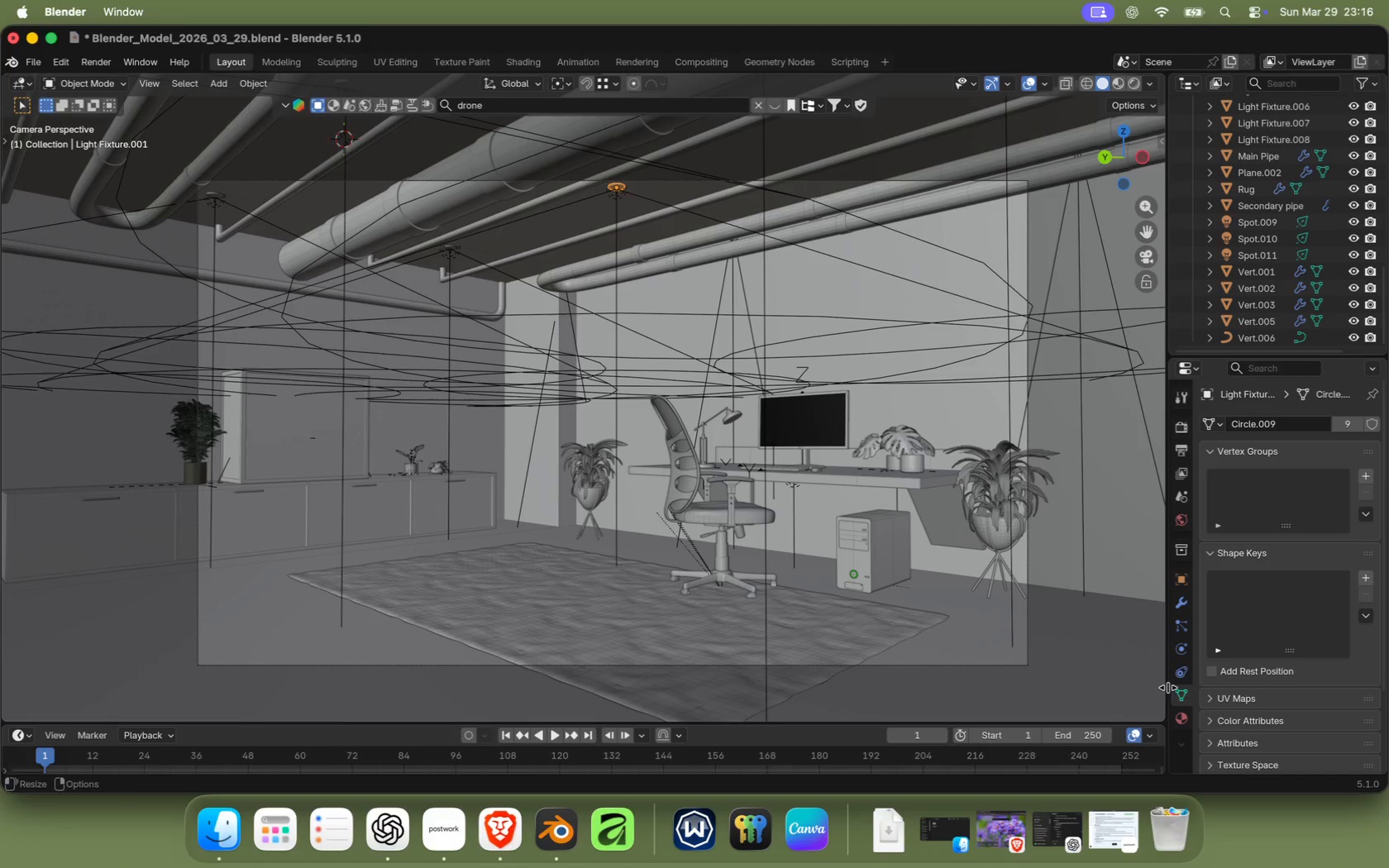 
left_click([1190, 719])
 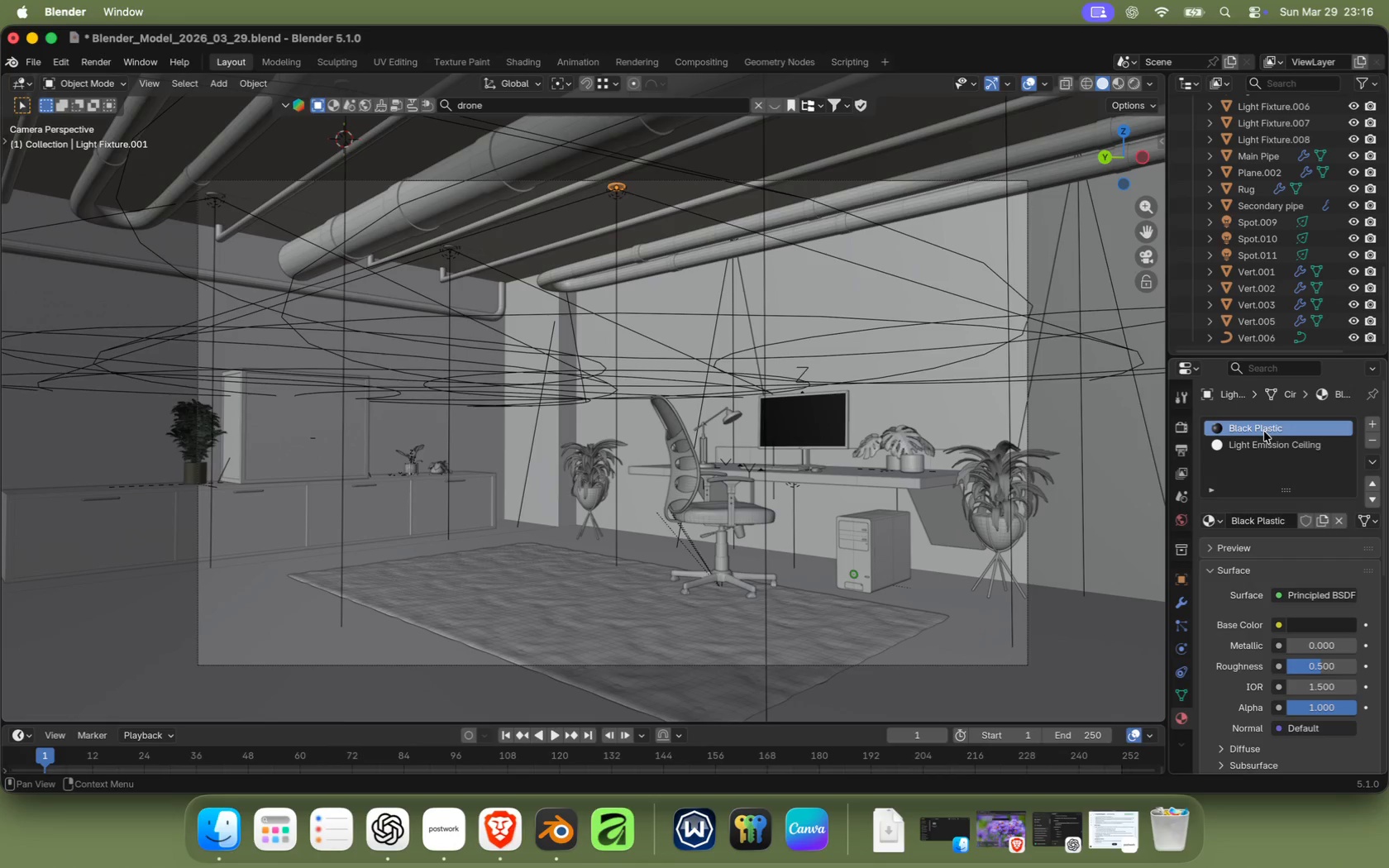 
left_click([1267, 451])
 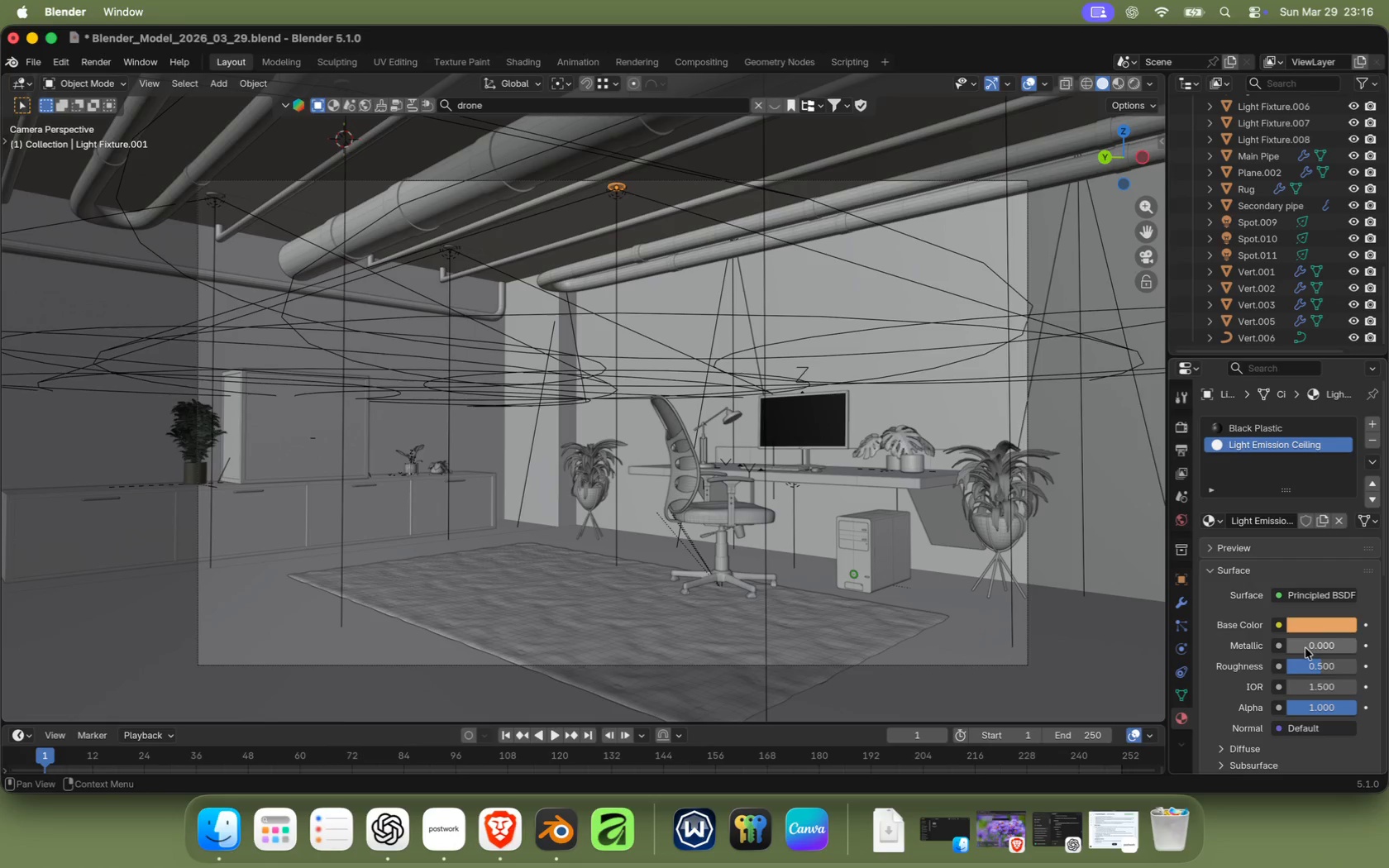 
left_click([1318, 620])
 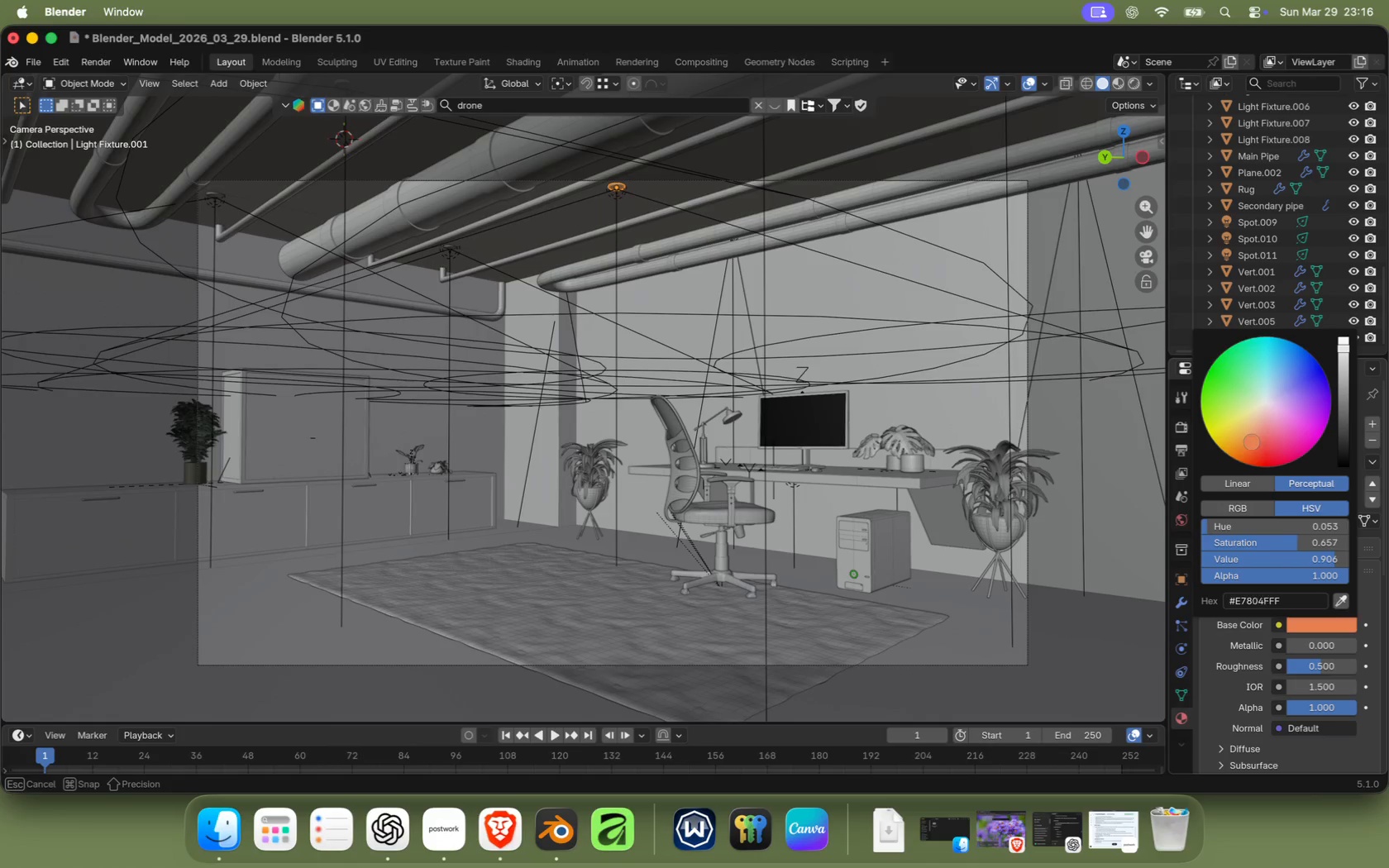 
left_click_drag(start_coordinate=[1258, 436], to_coordinate=[1236, 449])
 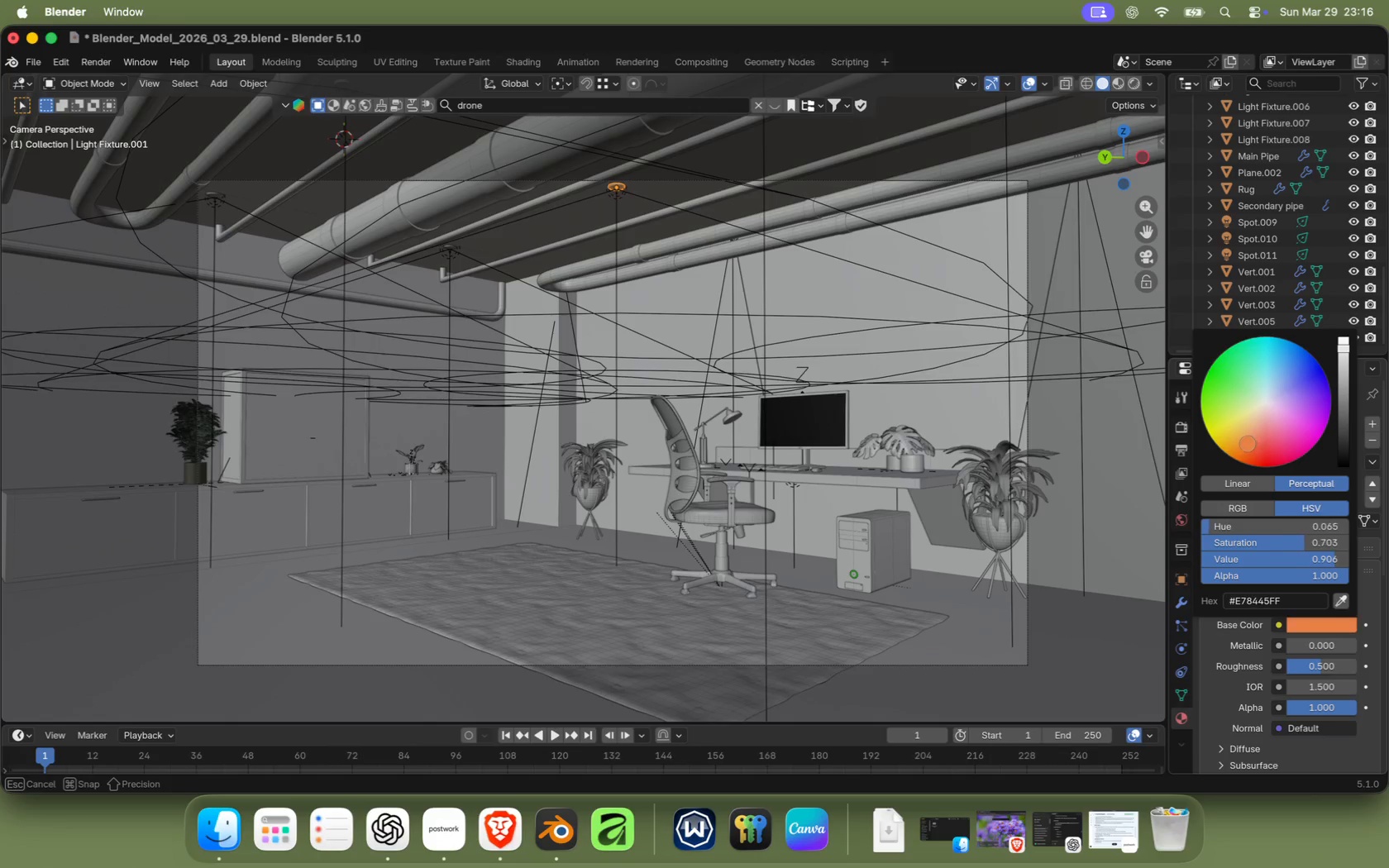 
left_click_drag(start_coordinate=[1349, 355], to_coordinate=[1339, 362])
 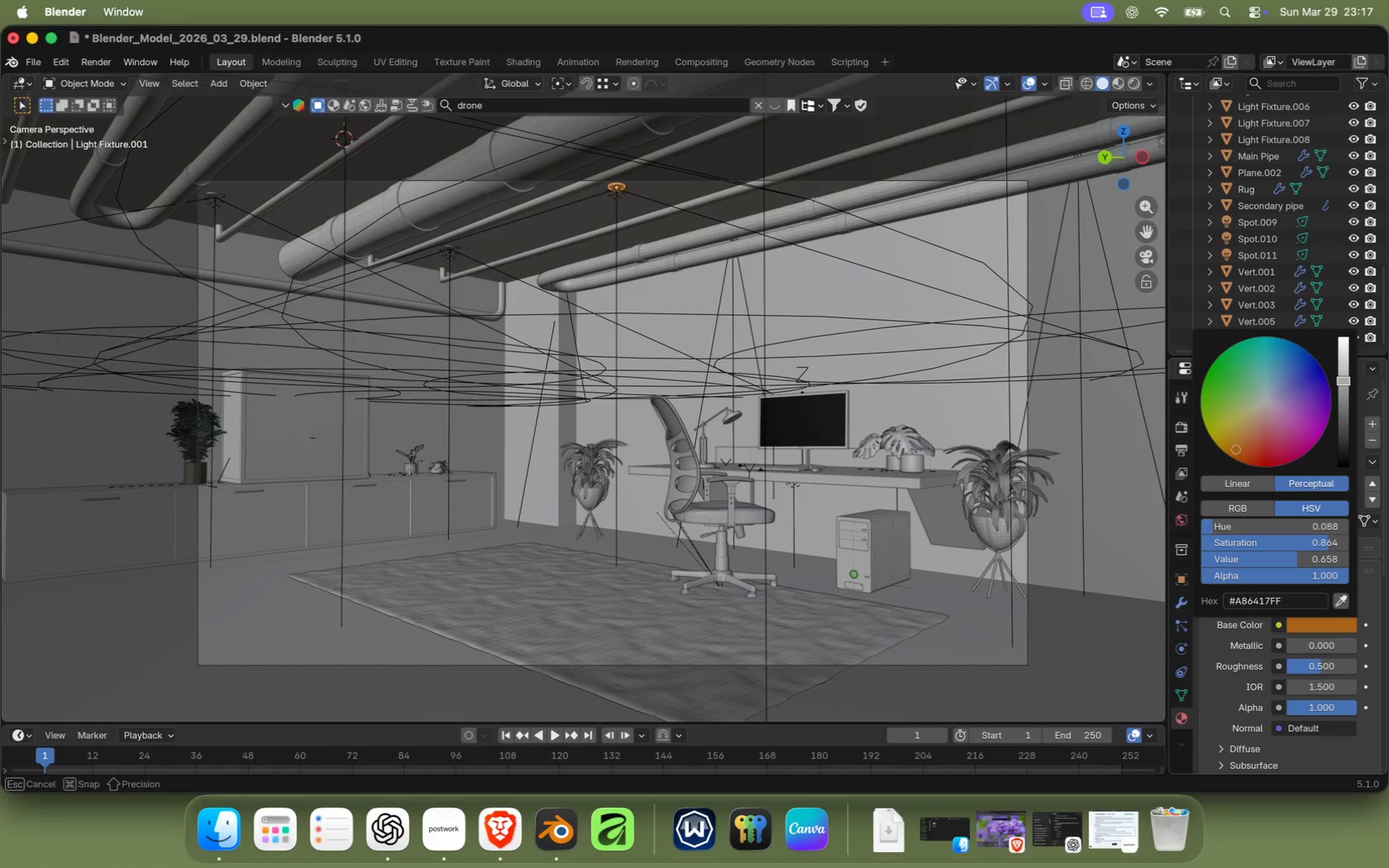 
left_click([1121, 590])
 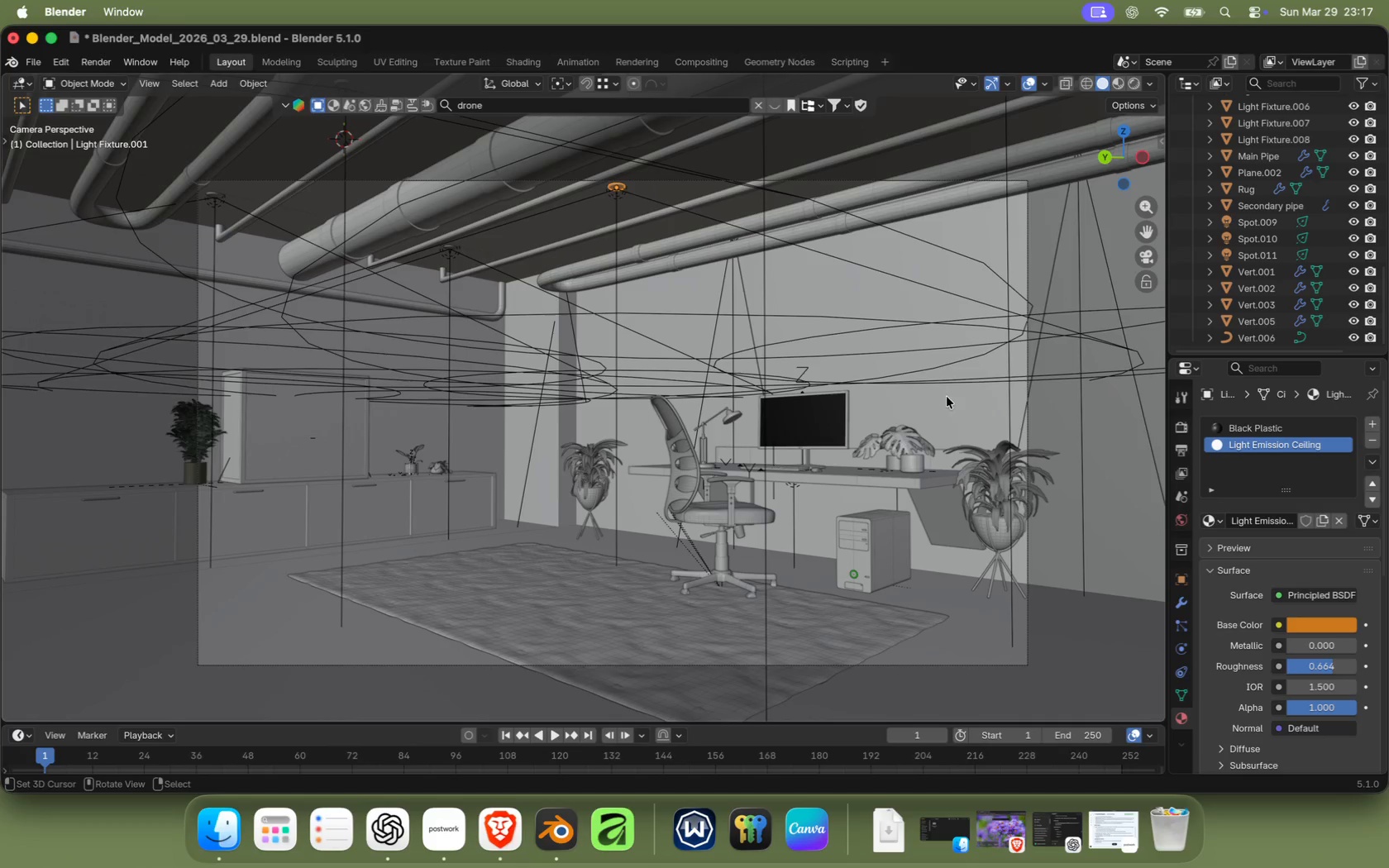 
left_click_drag(start_coordinate=[1311, 663], to_coordinate=[1326, 670])
 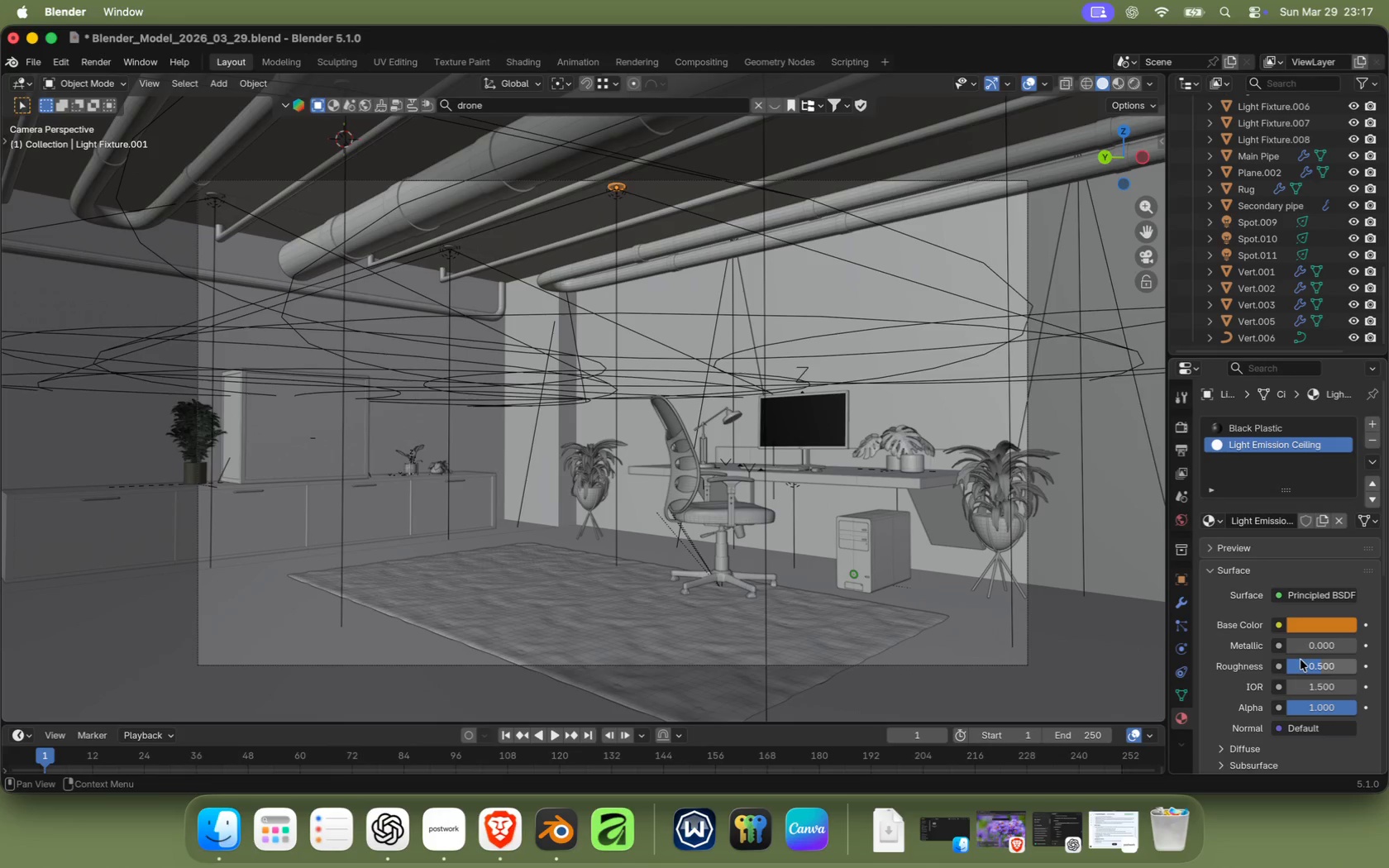 
right_click([285, 195])
 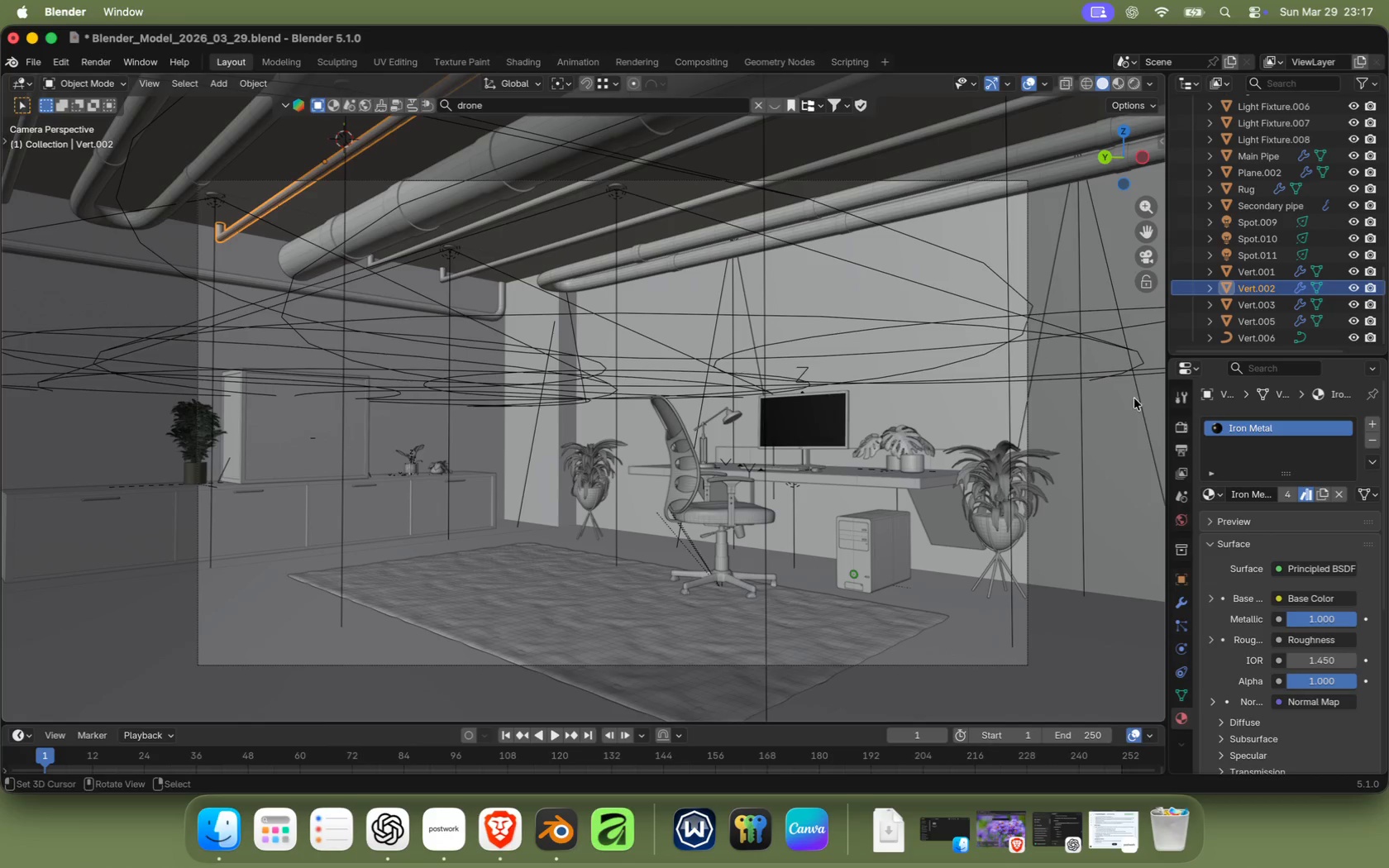 
wait(5.02)
 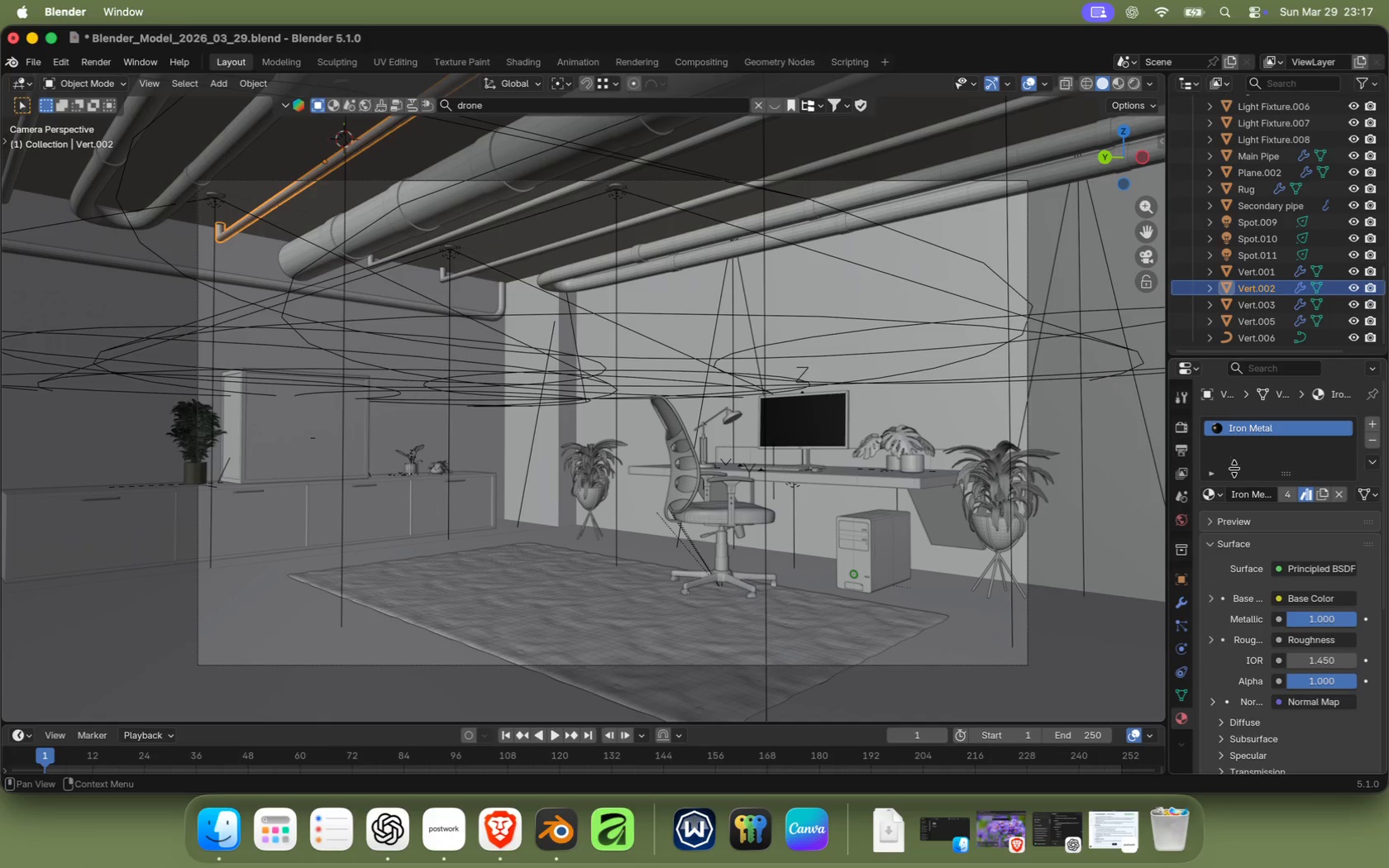 
double_click([1251, 289])
 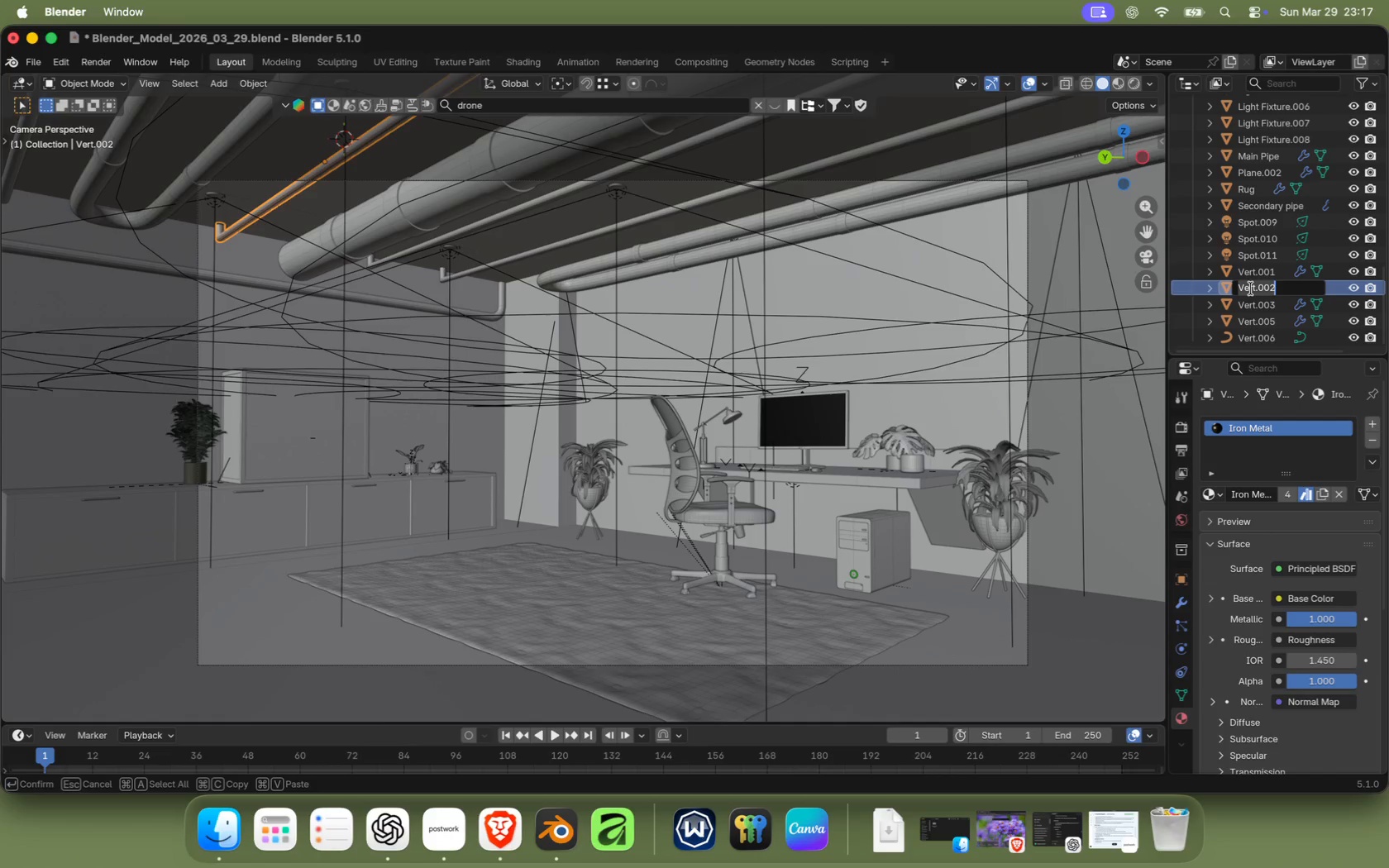 
type(Small Piping)
 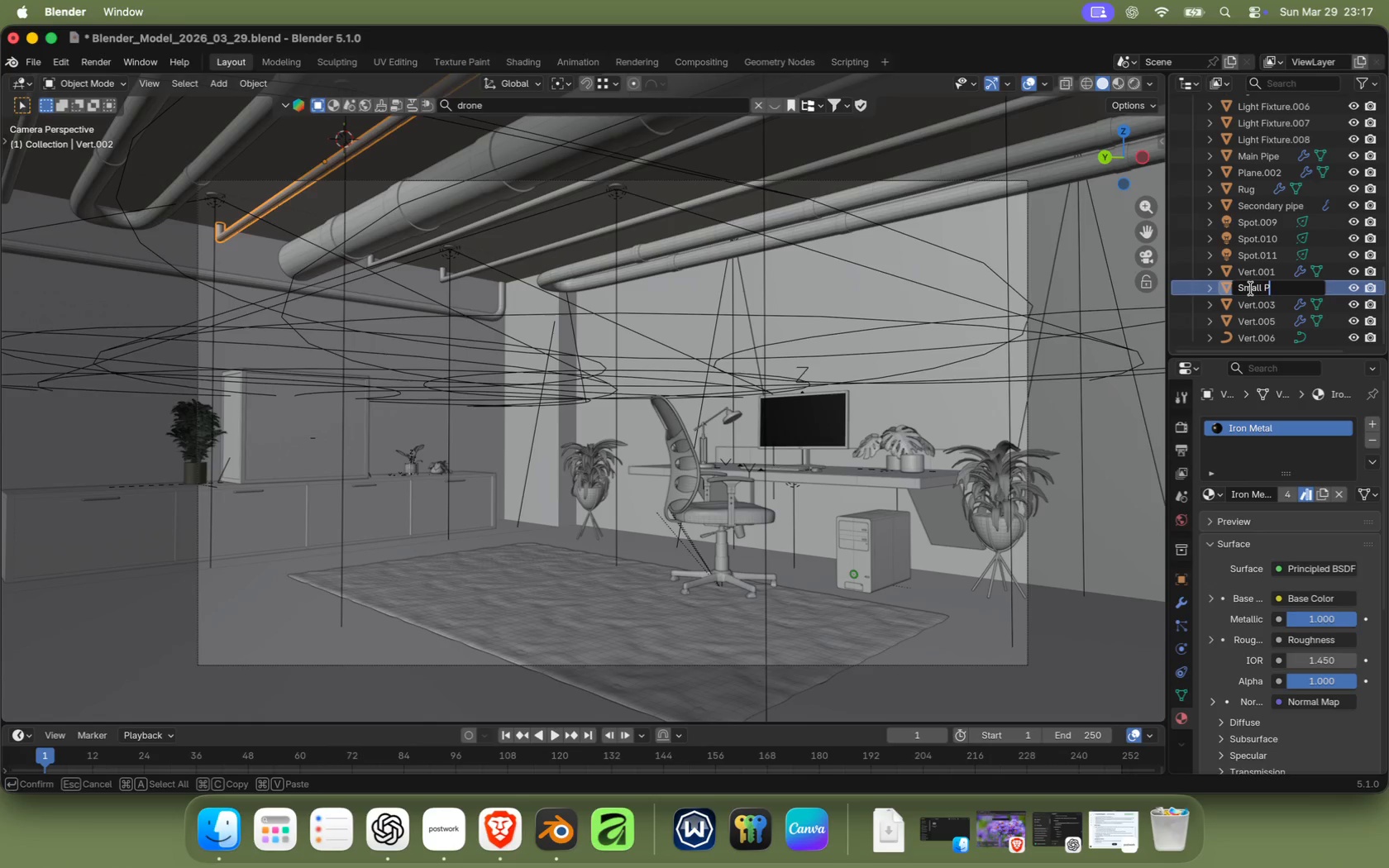 
 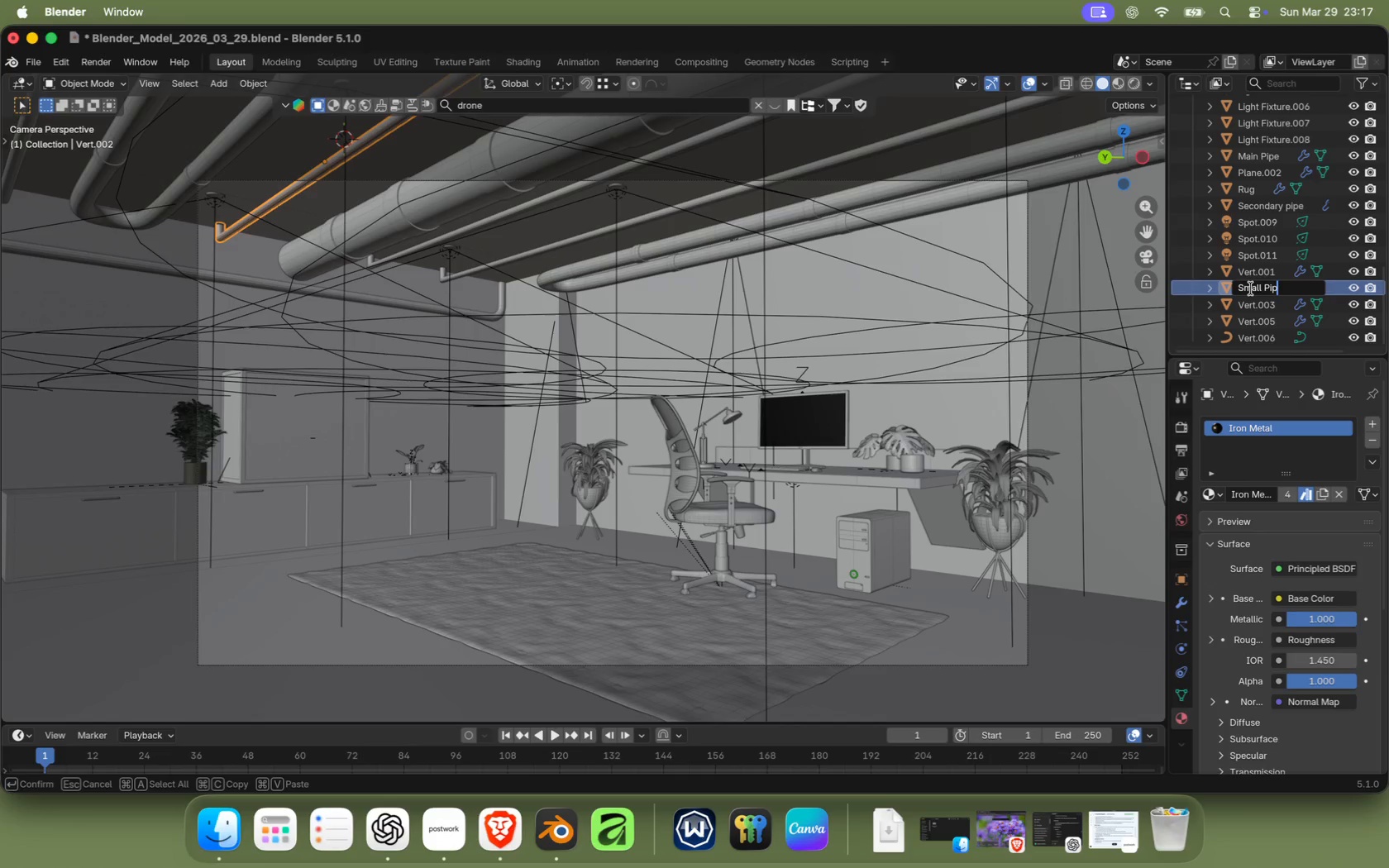 
key(Enter)
 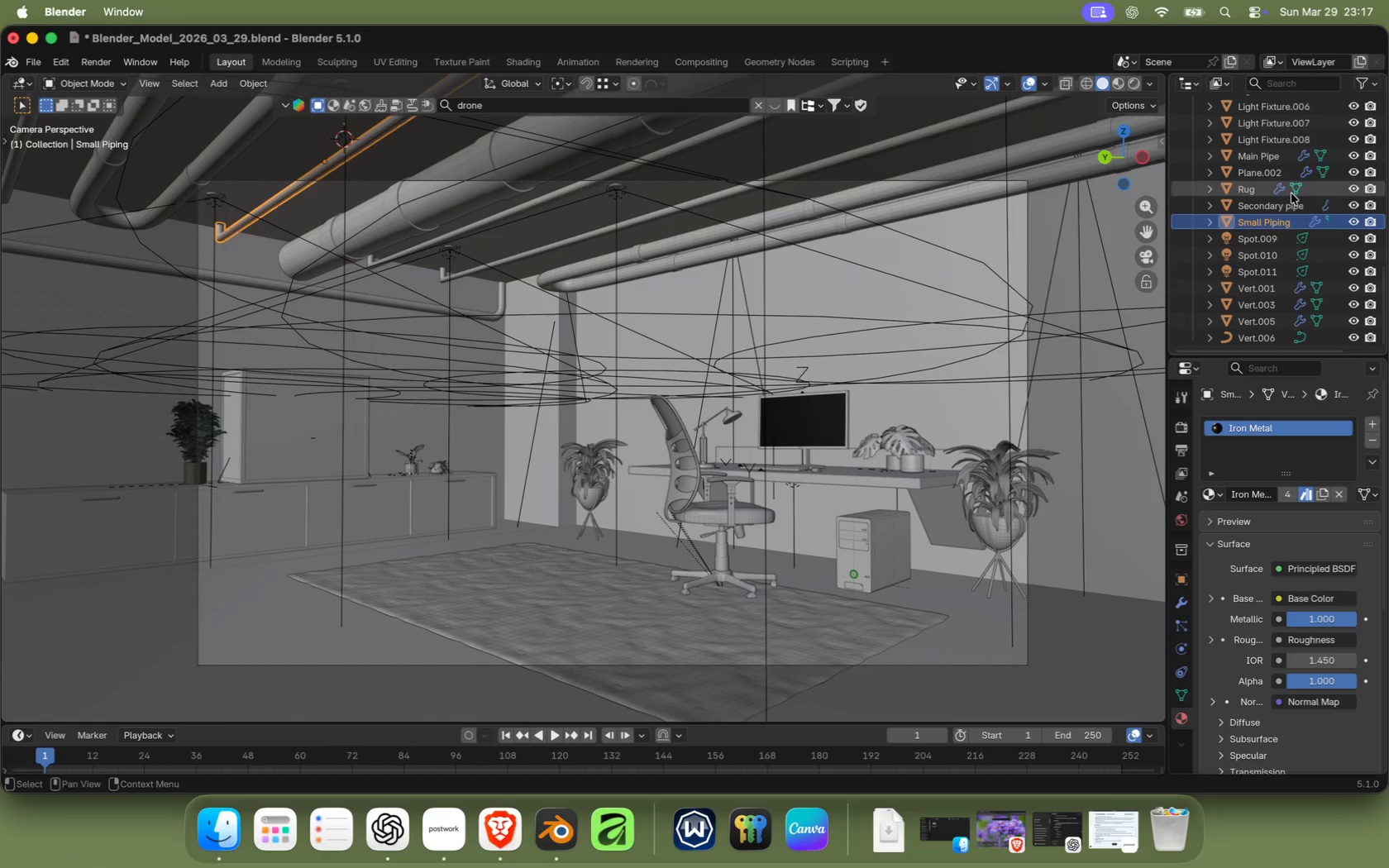 
left_click([1271, 174])
 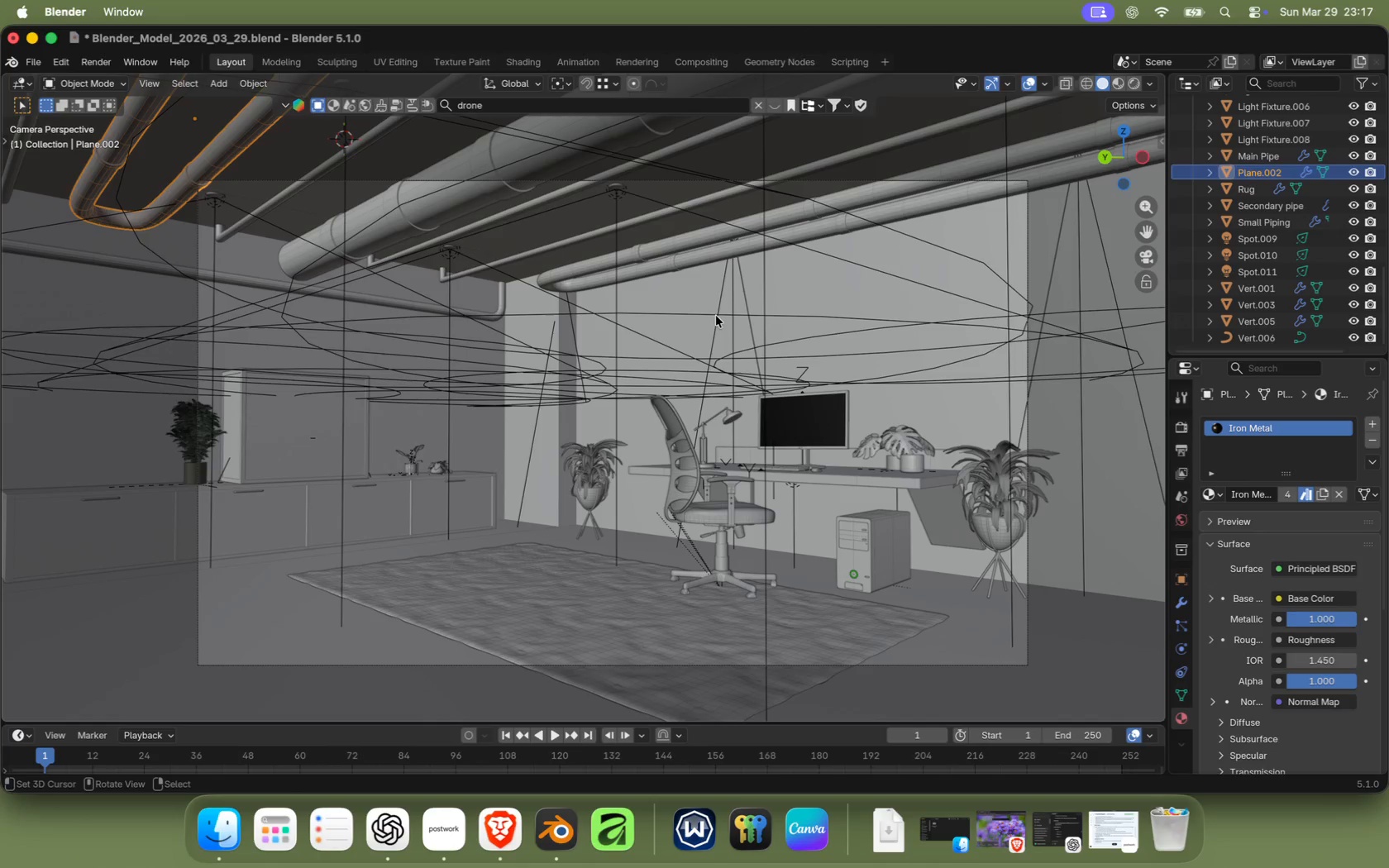 
double_click([1248, 175])
 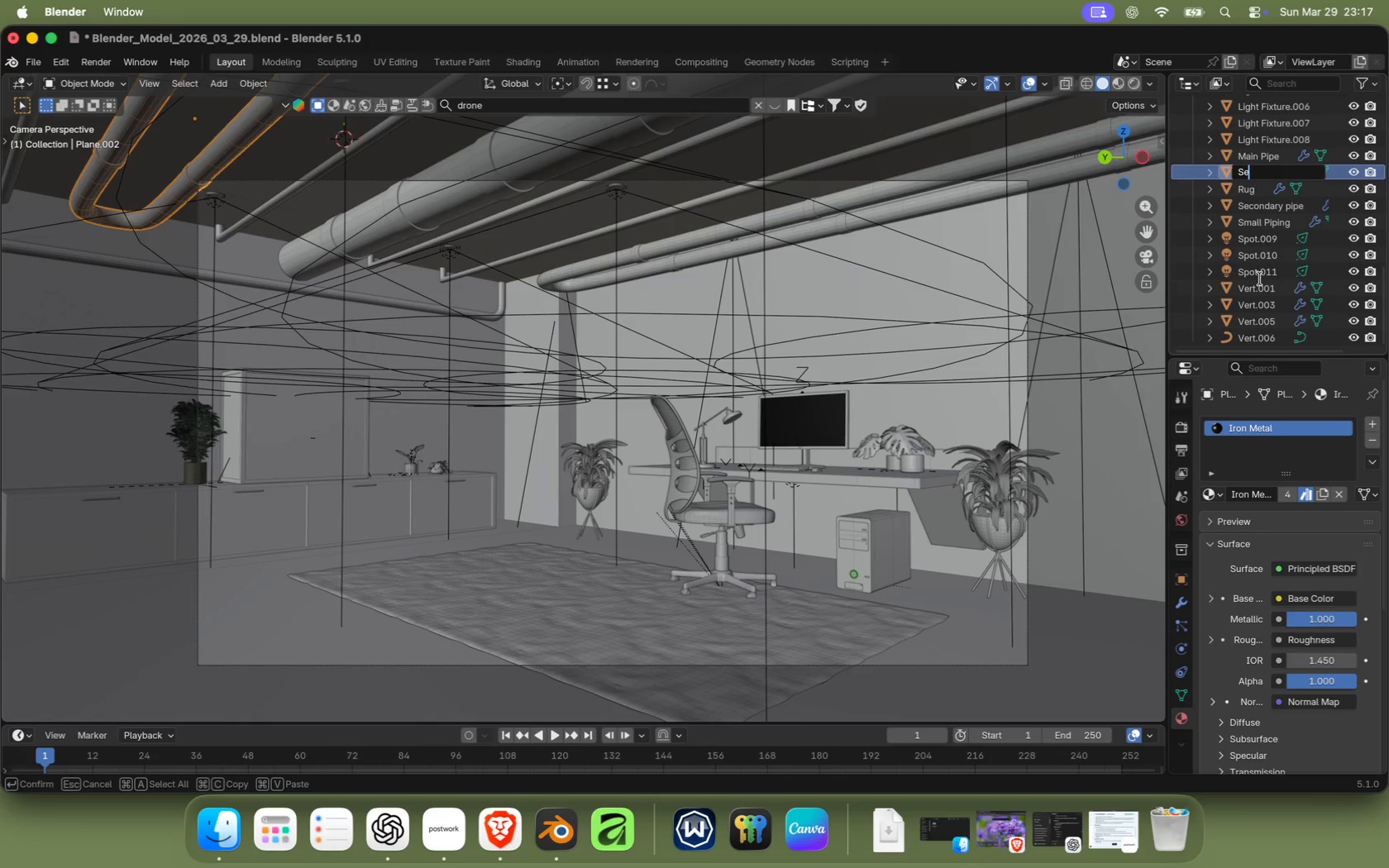 
type(Secon)
key(Backspace)
key(Backspace)
key(Backspace)
 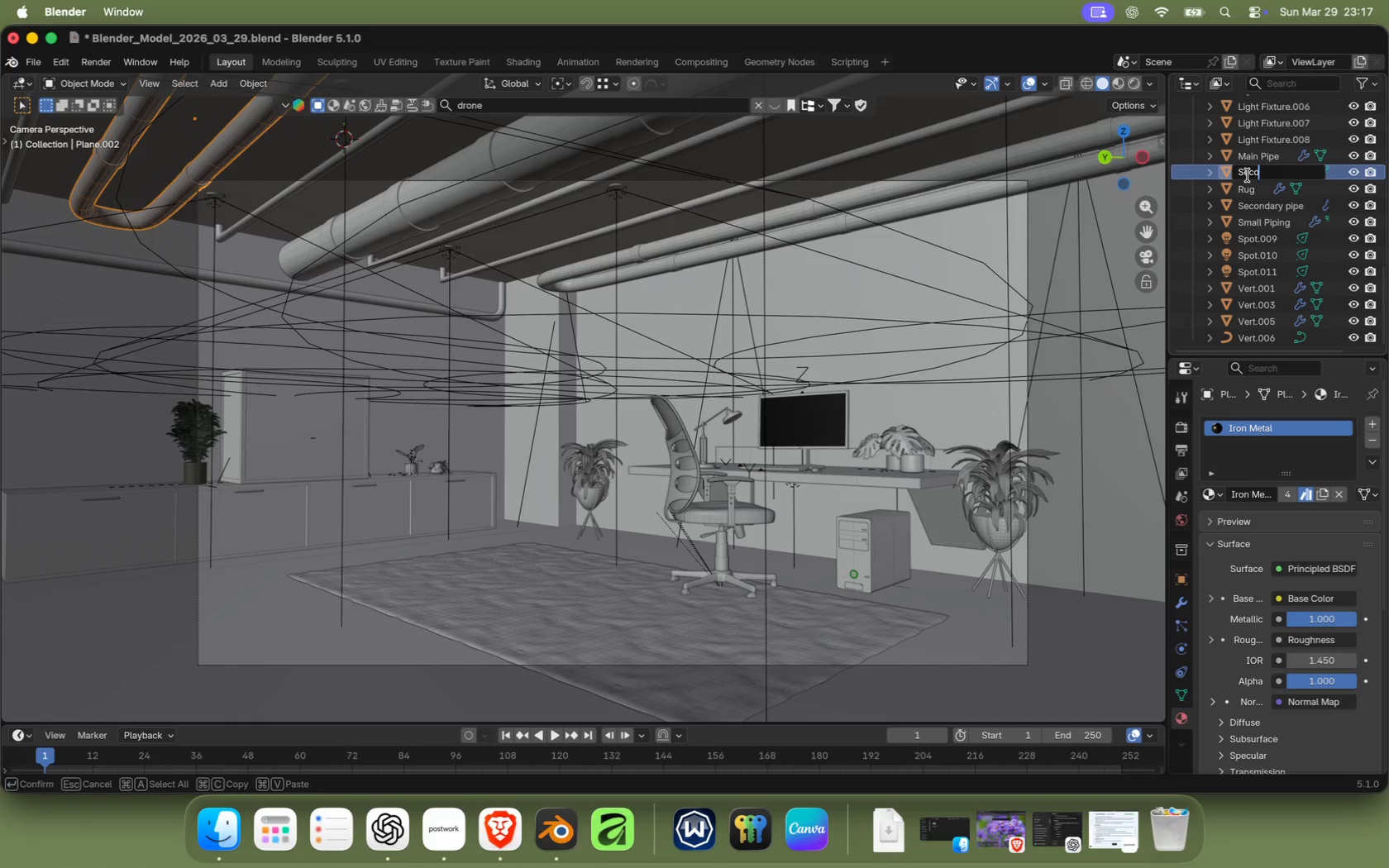 
left_click([443, 827])